 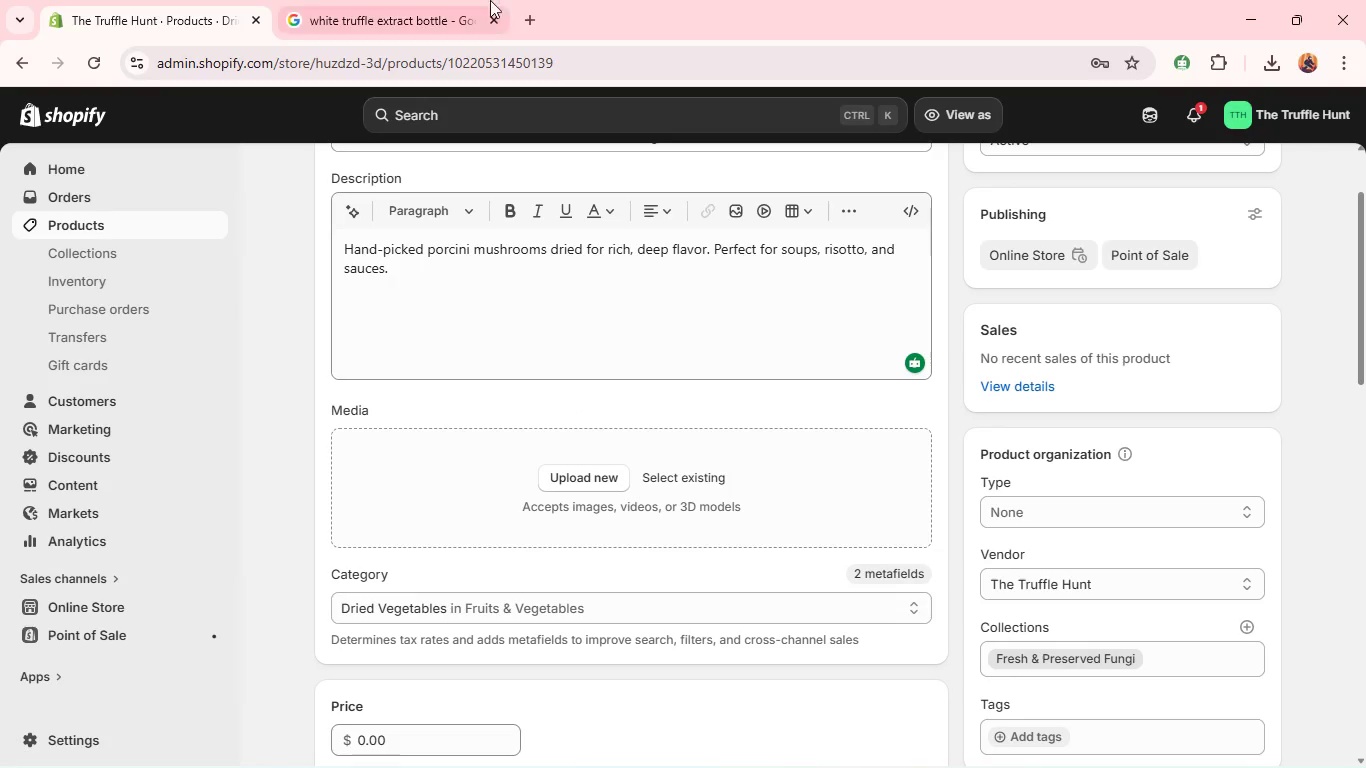 
left_click([456, 0])
 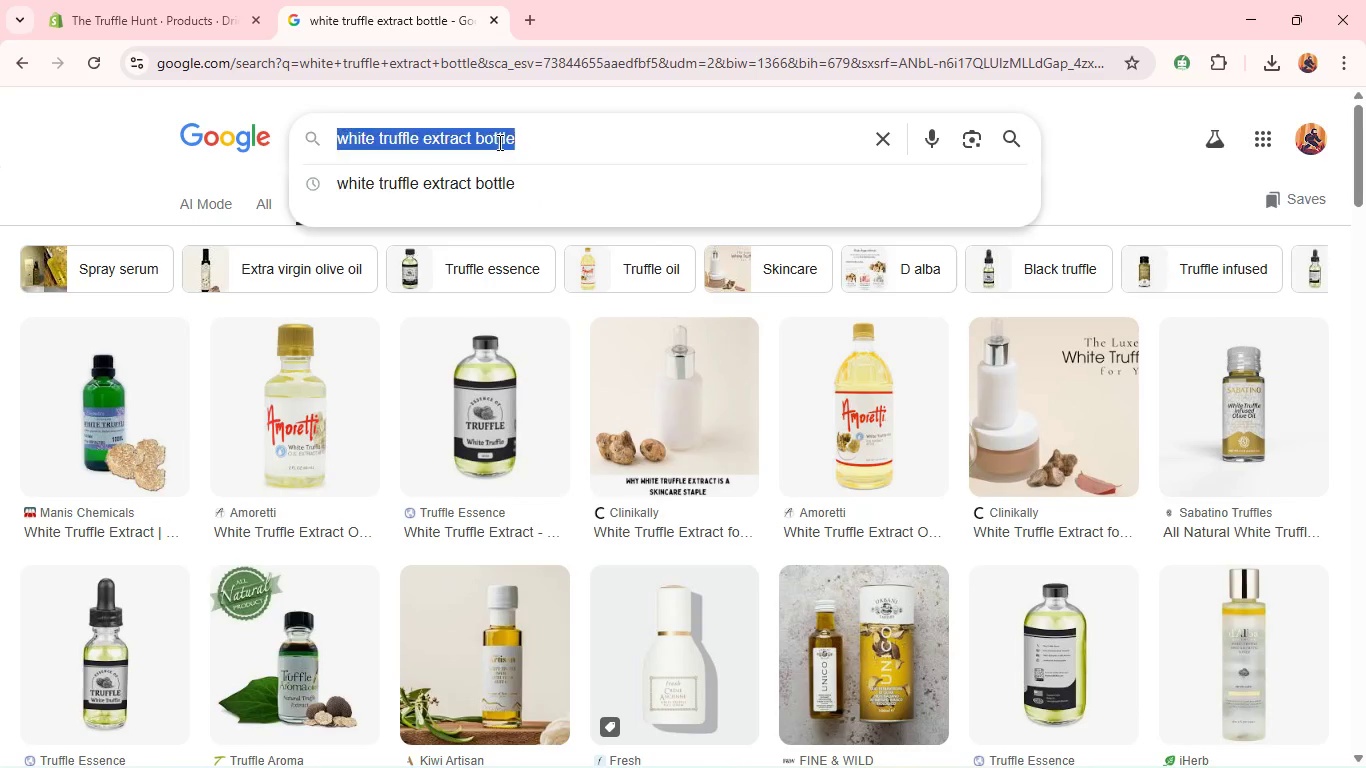 
left_click([506, 148])
 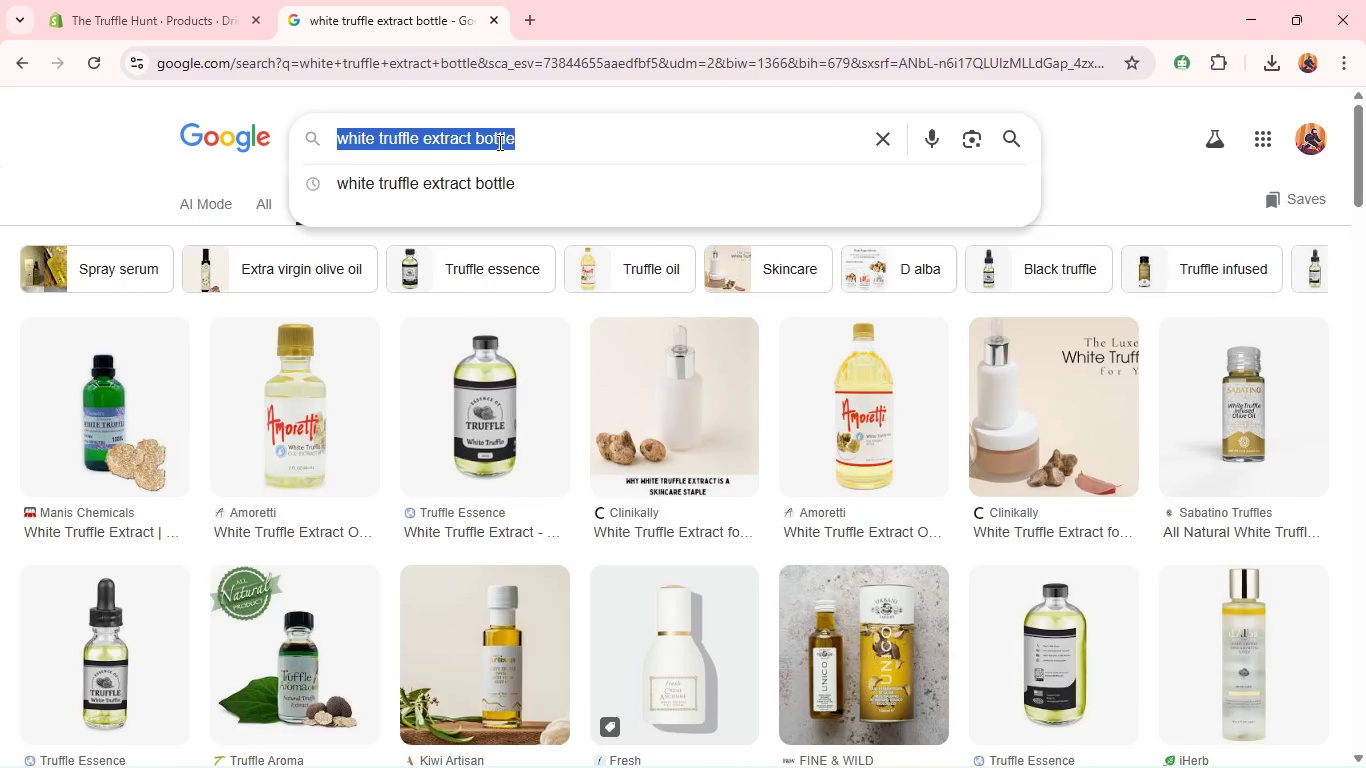 
key(Control+A)
 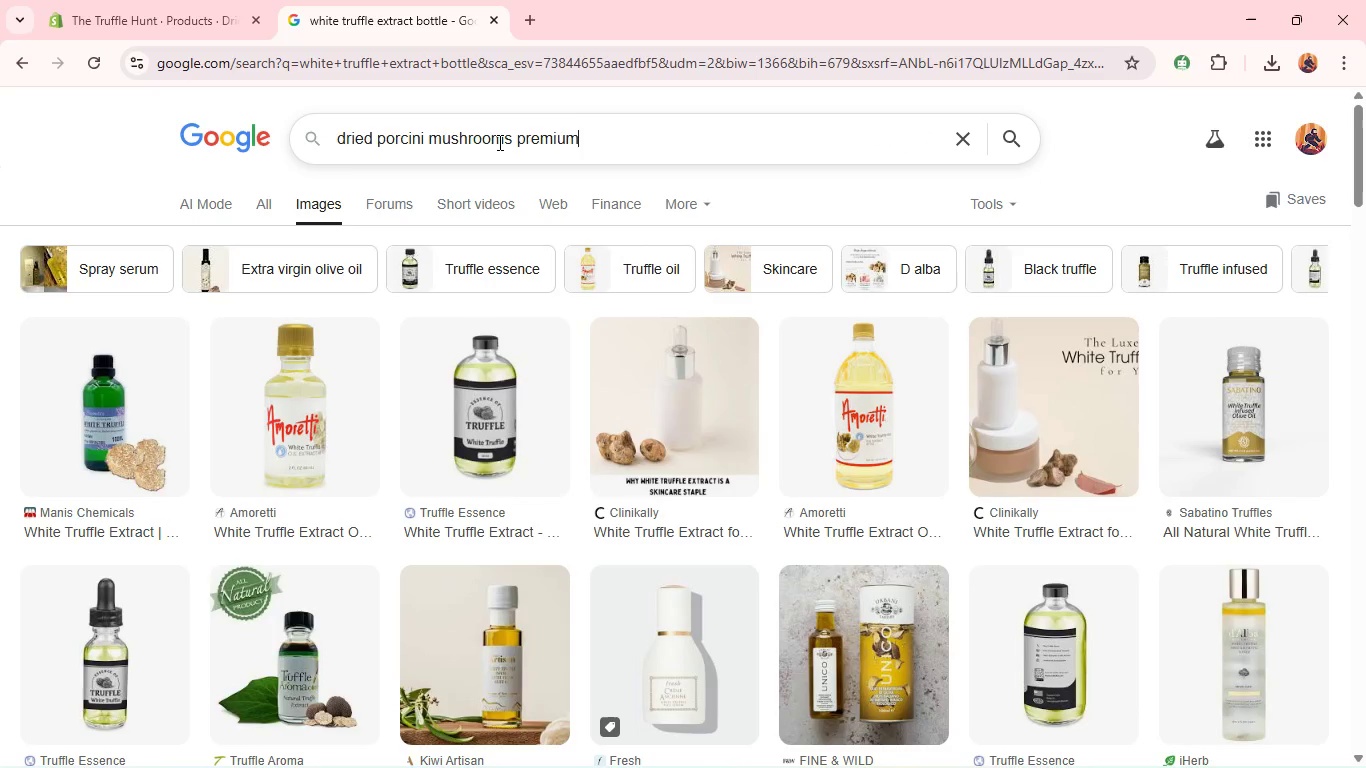 
key(Control+V)
 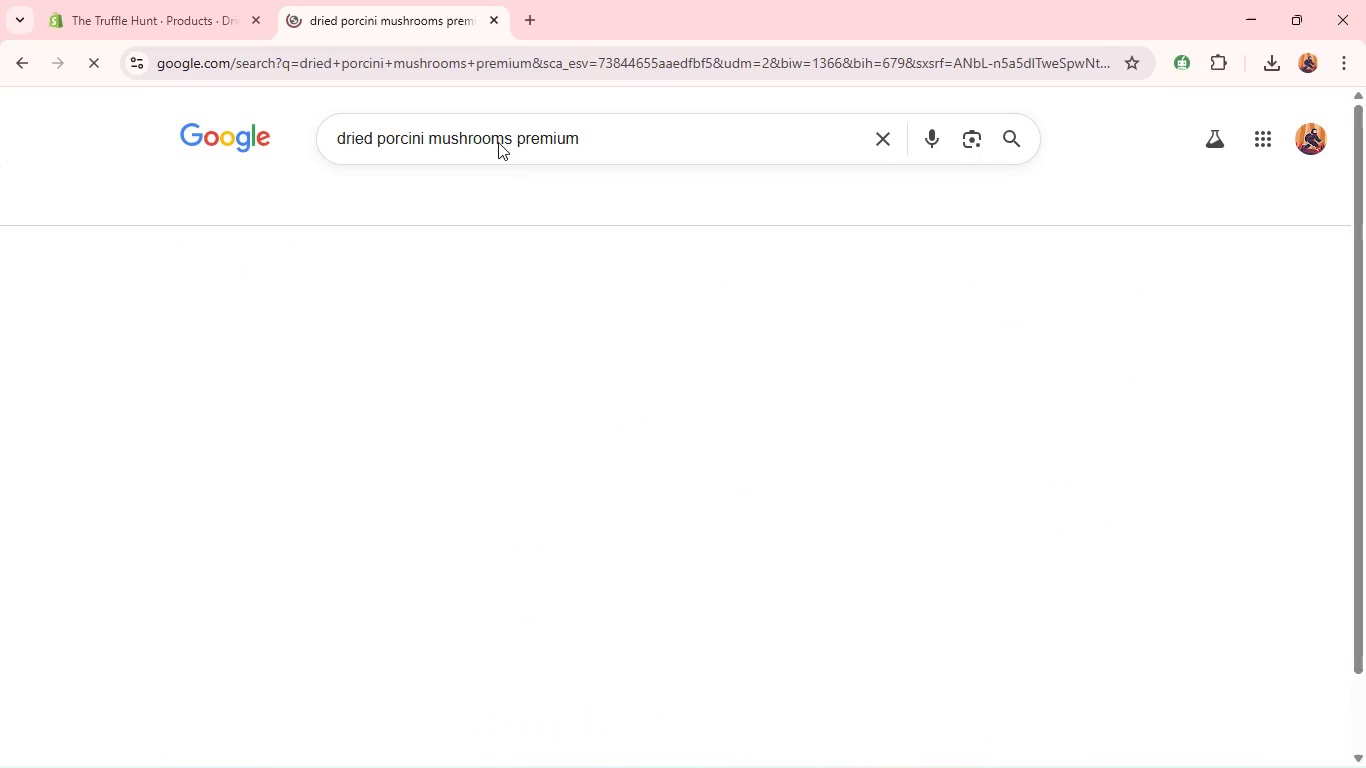 
key(Enter)
 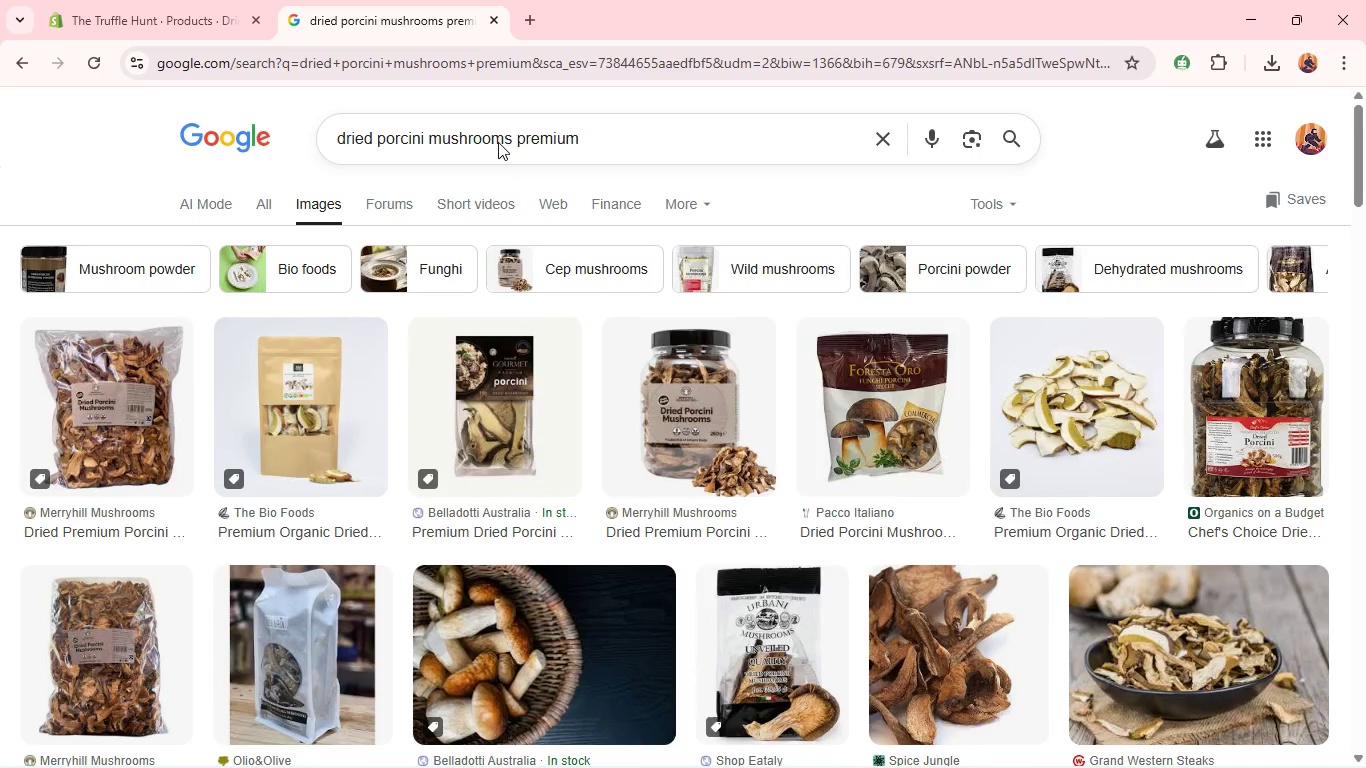 
wait(8.92)
 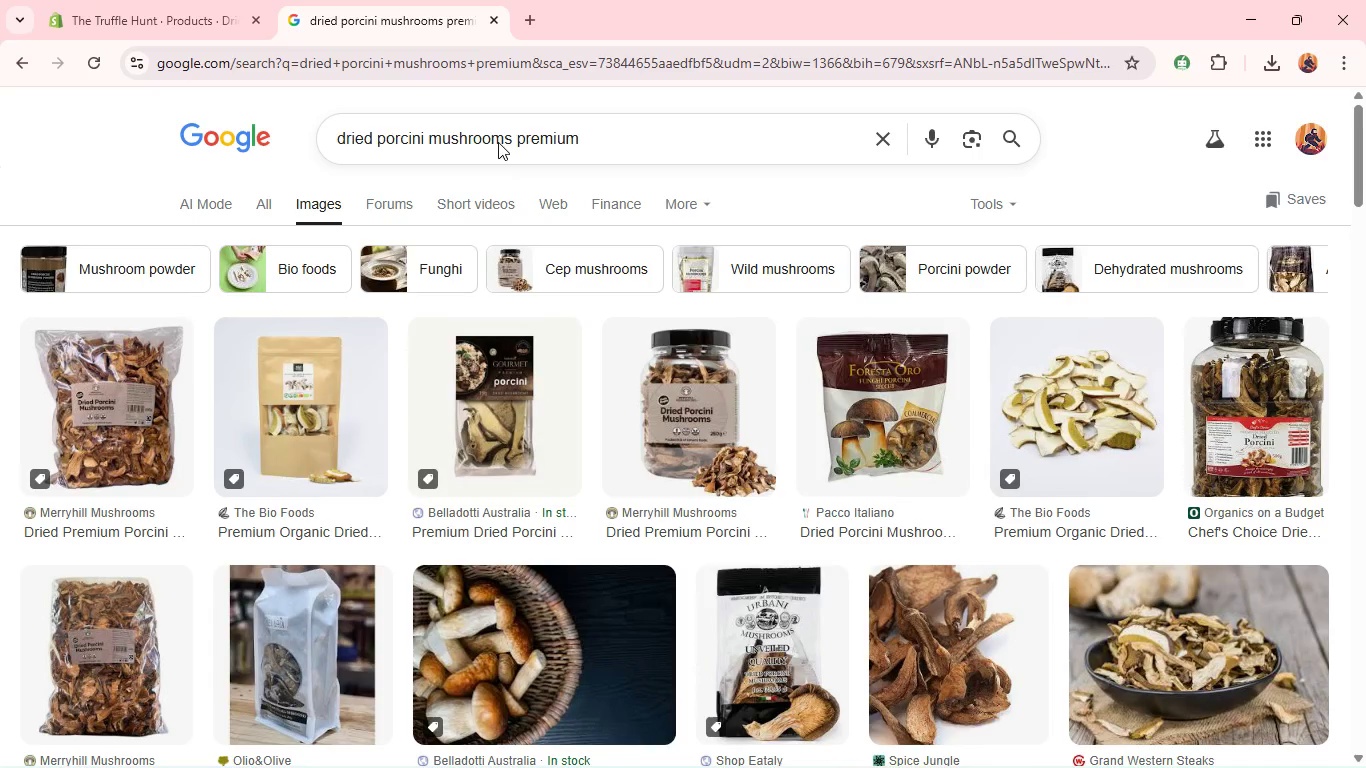 
right_click([676, 377])
 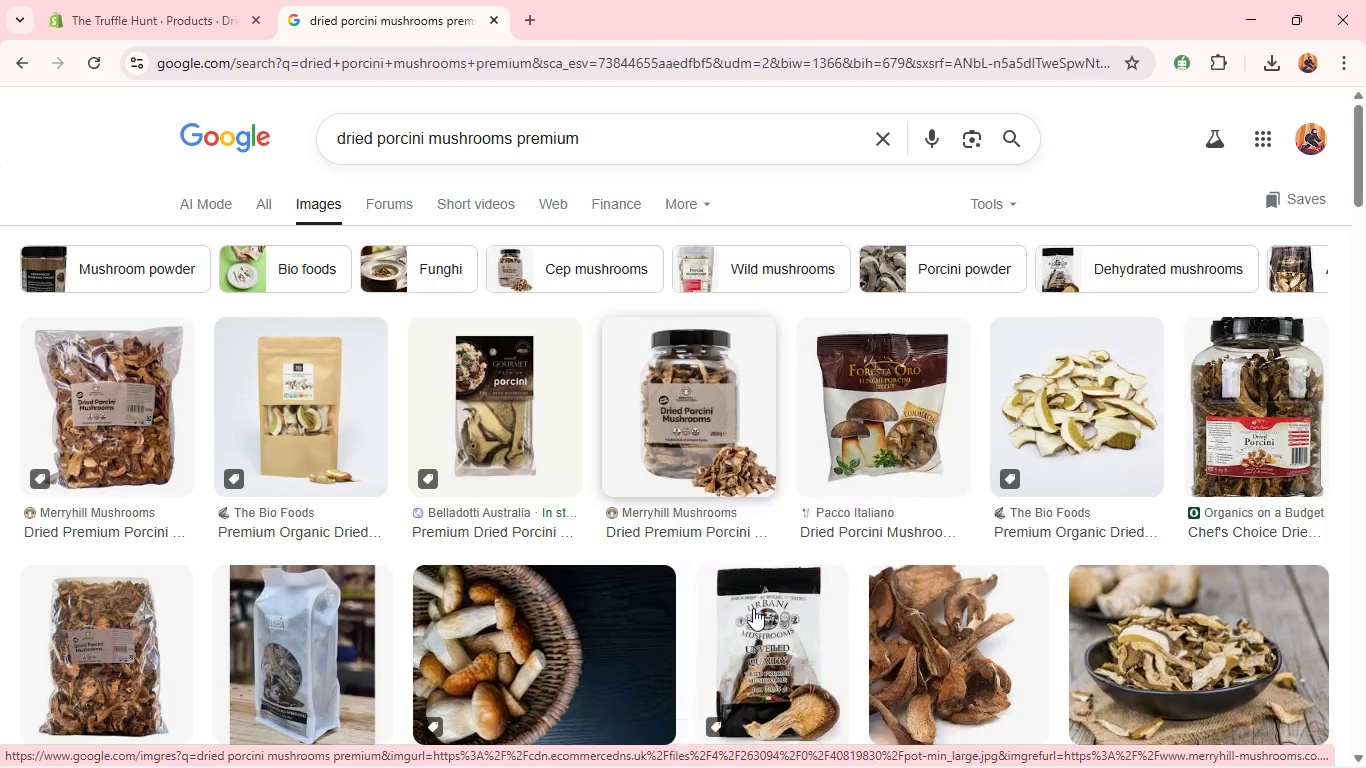 
left_click([753, 608])
 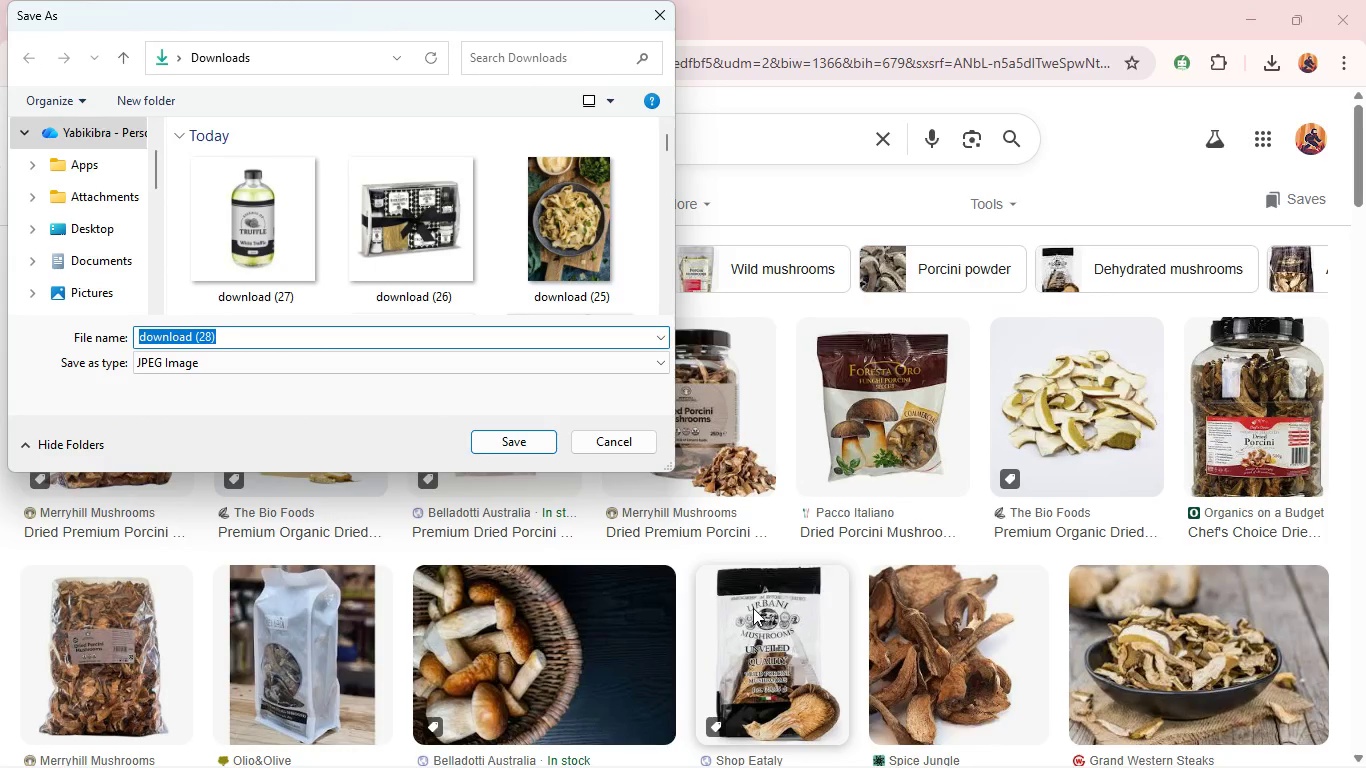 
key(Enter)
 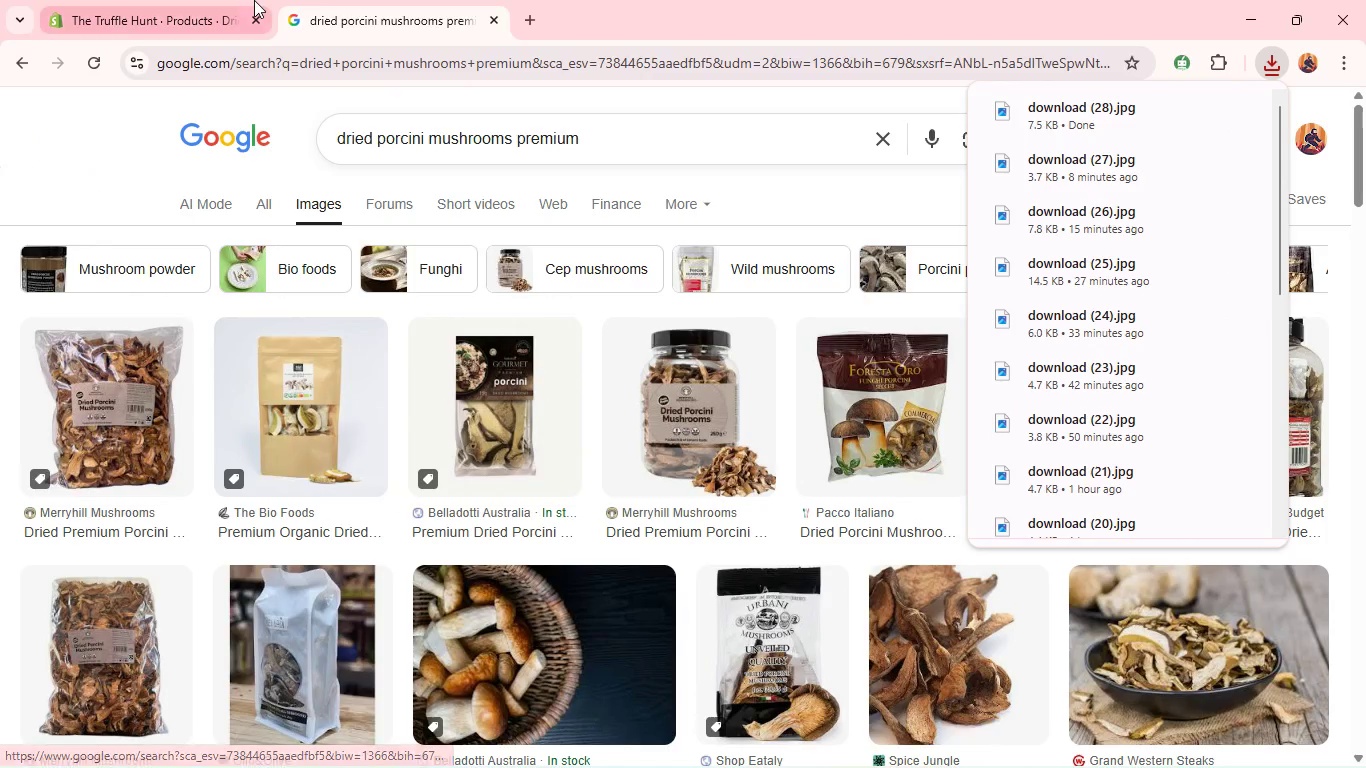 
mouse_move([225, 4])
 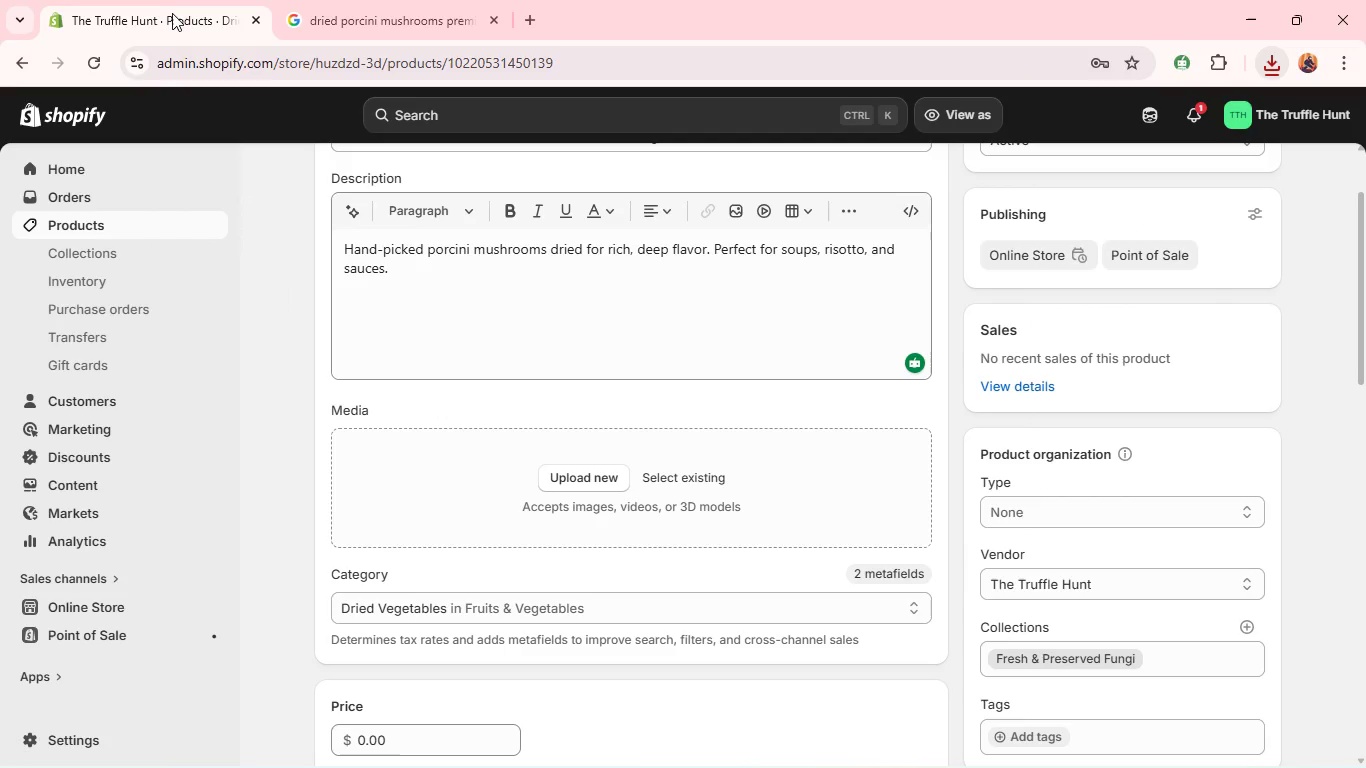 
left_click([172, 13])
 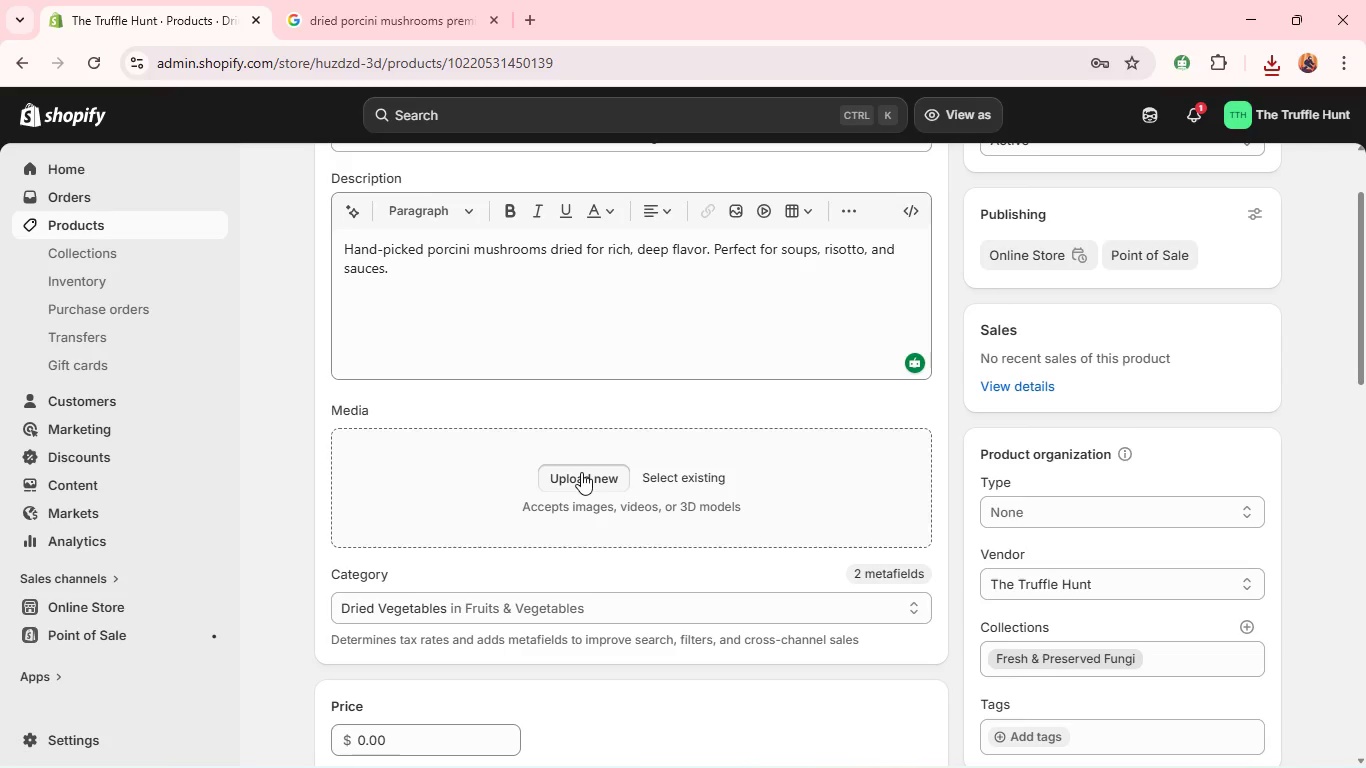 
left_click([581, 472])
 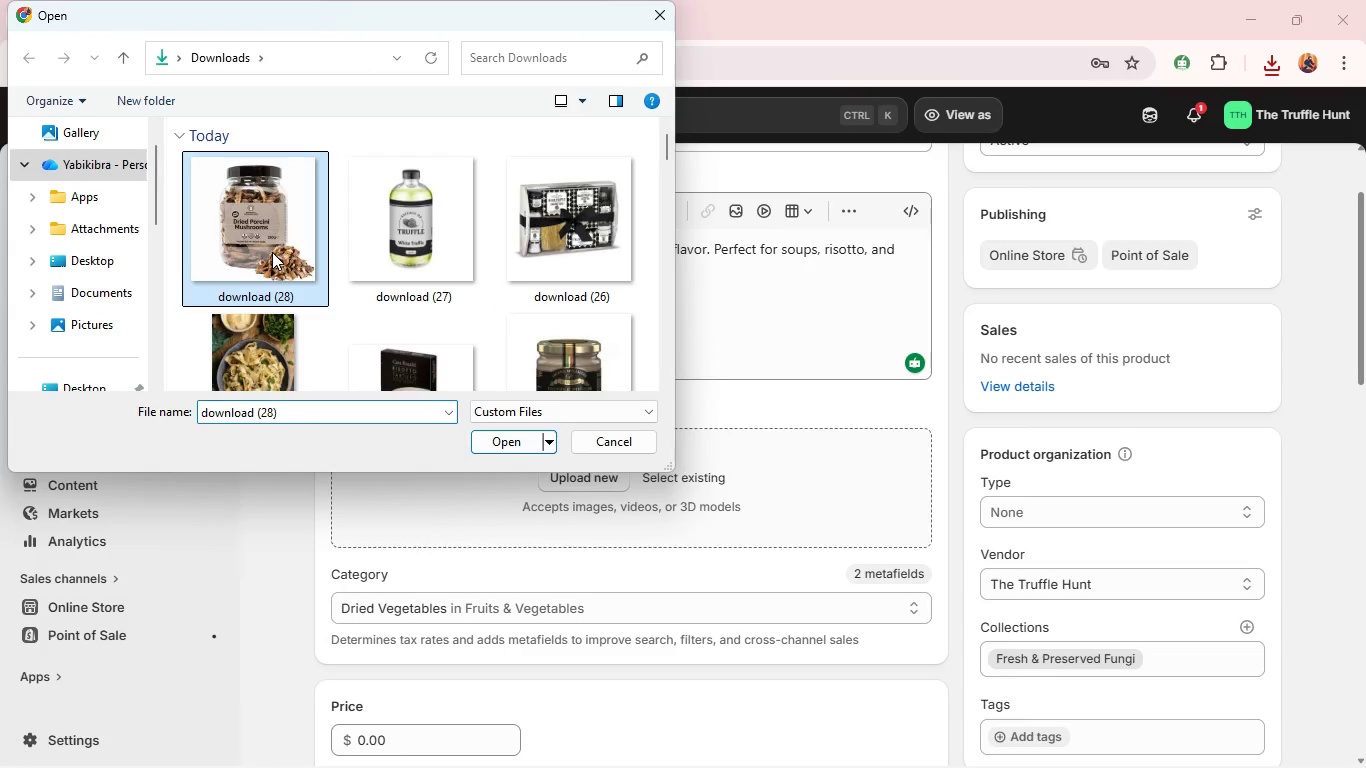 
left_click([272, 252])
 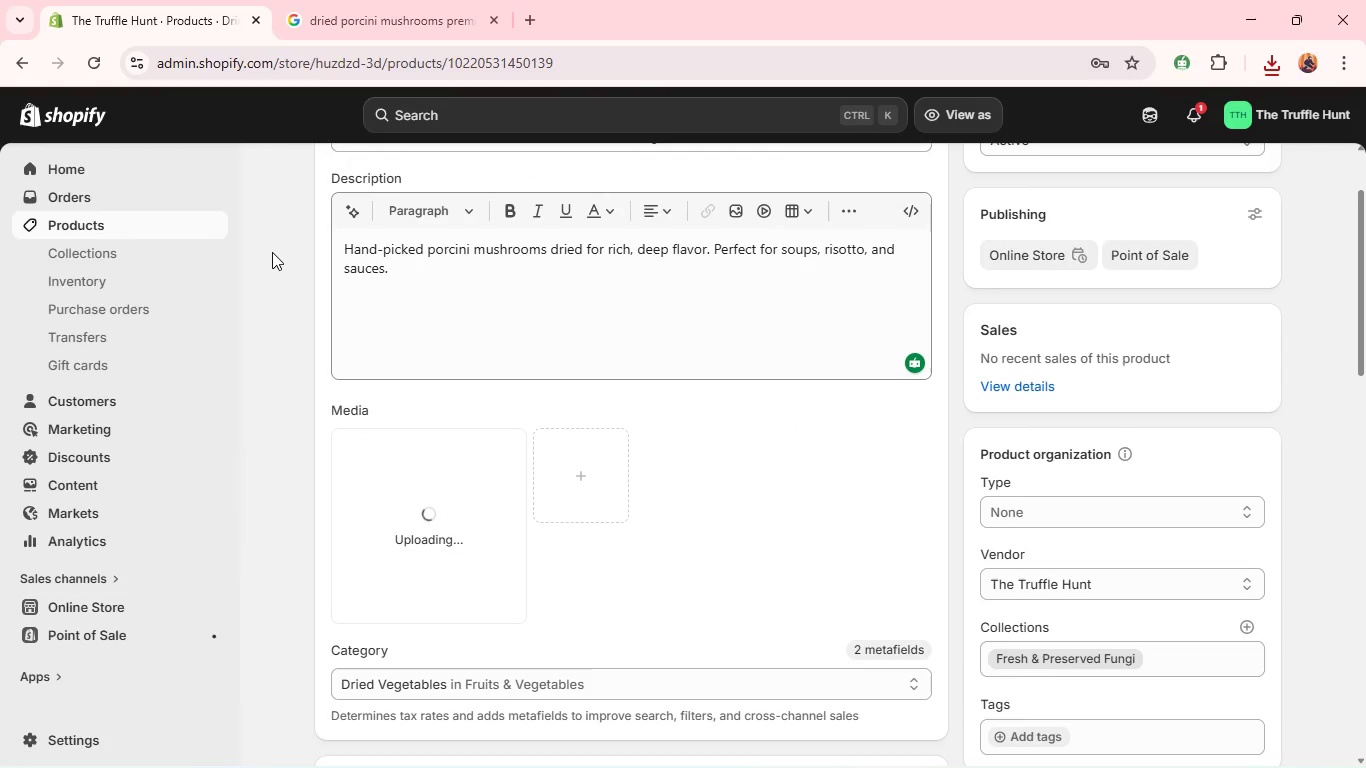 
key(Enter)
 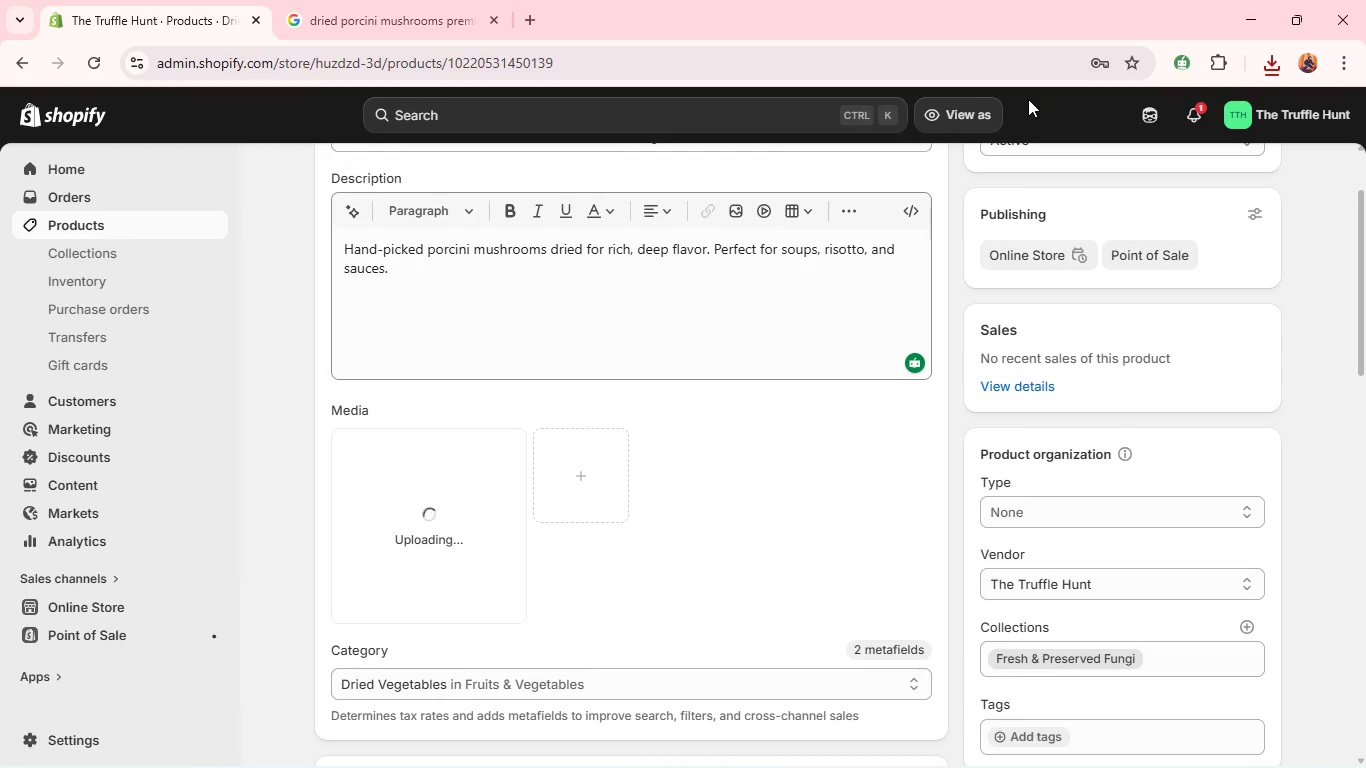 
mouse_move([999, 111])
 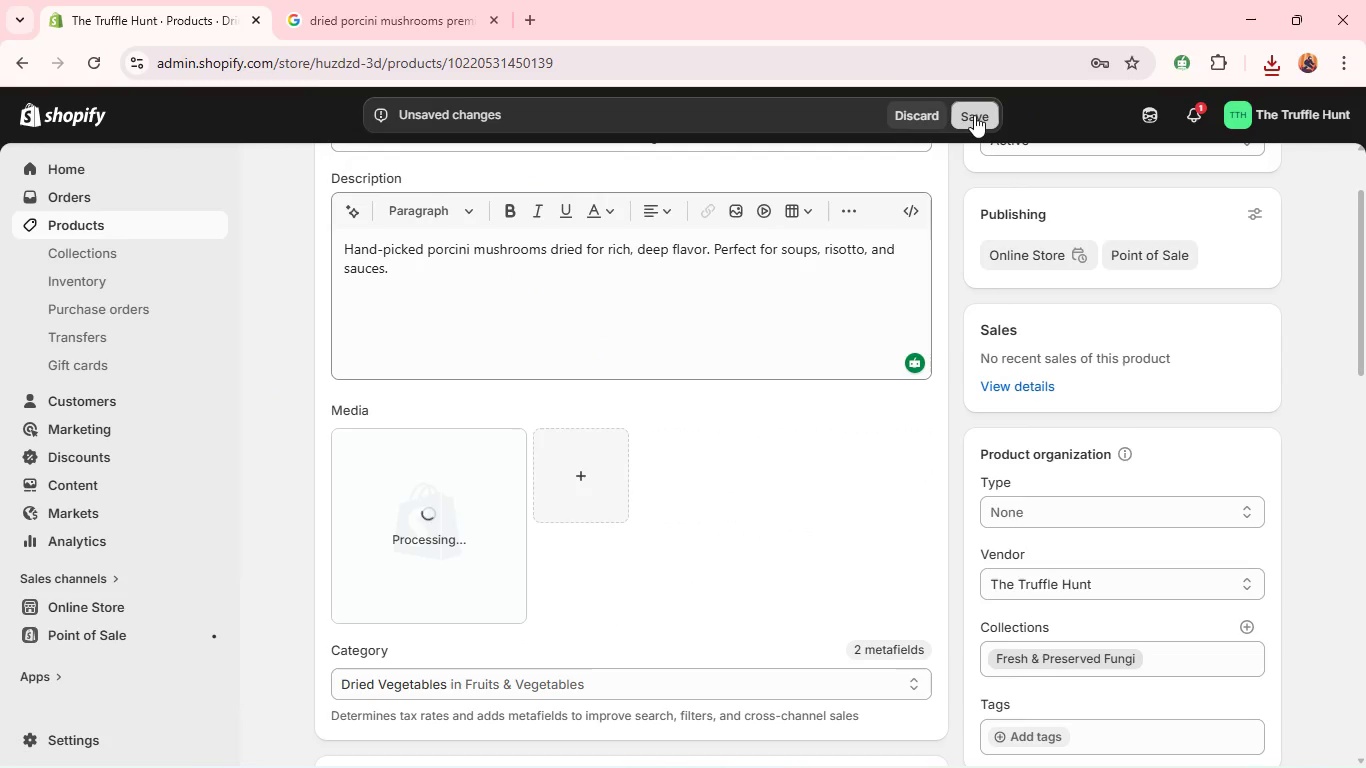 
left_click([974, 115])
 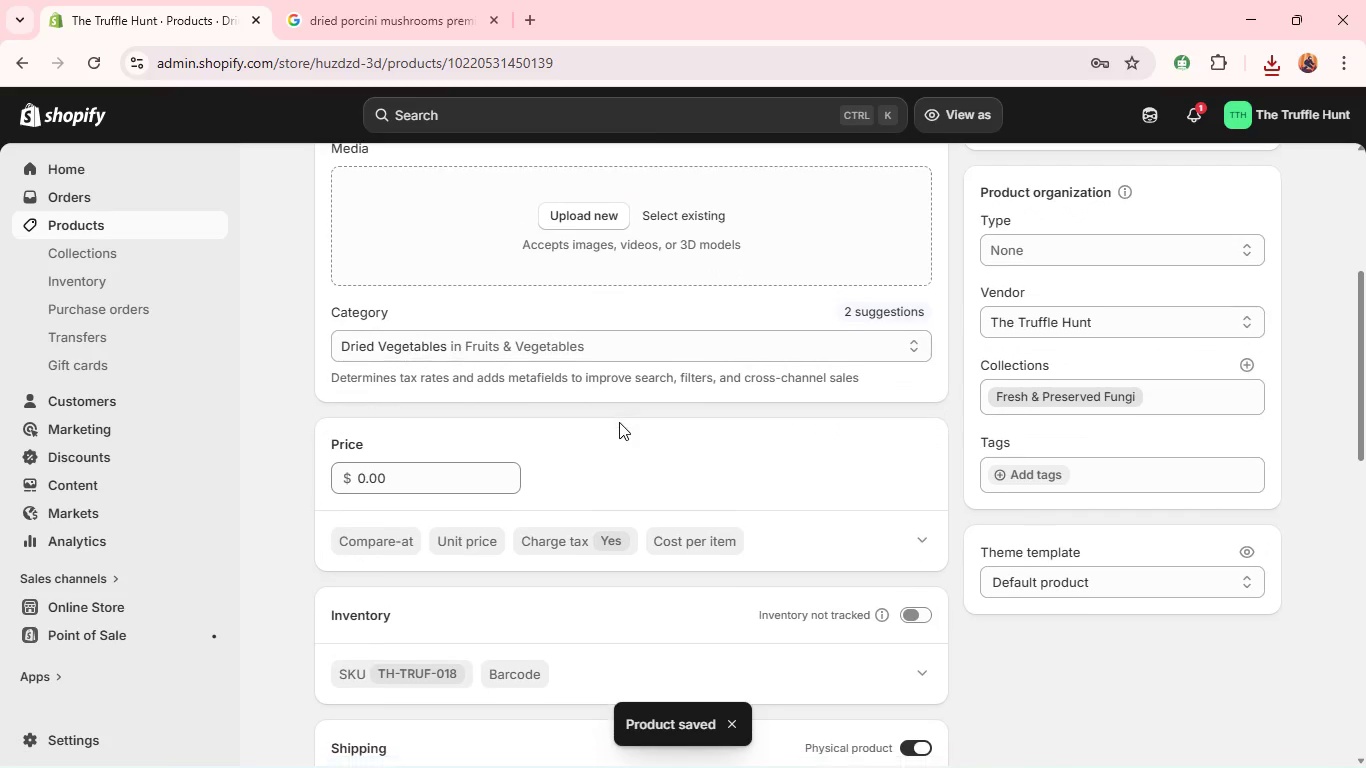 
wait(9.62)
 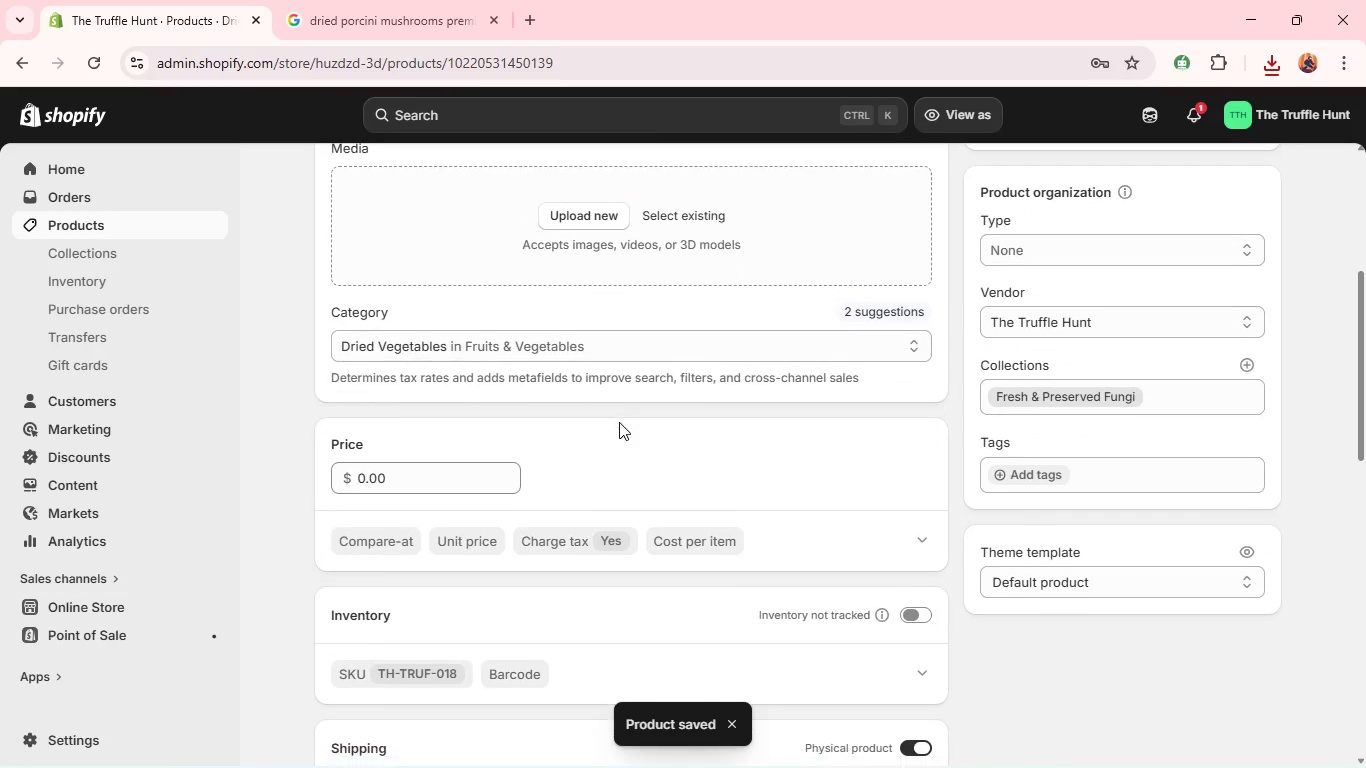 
double_click([480, 468])
 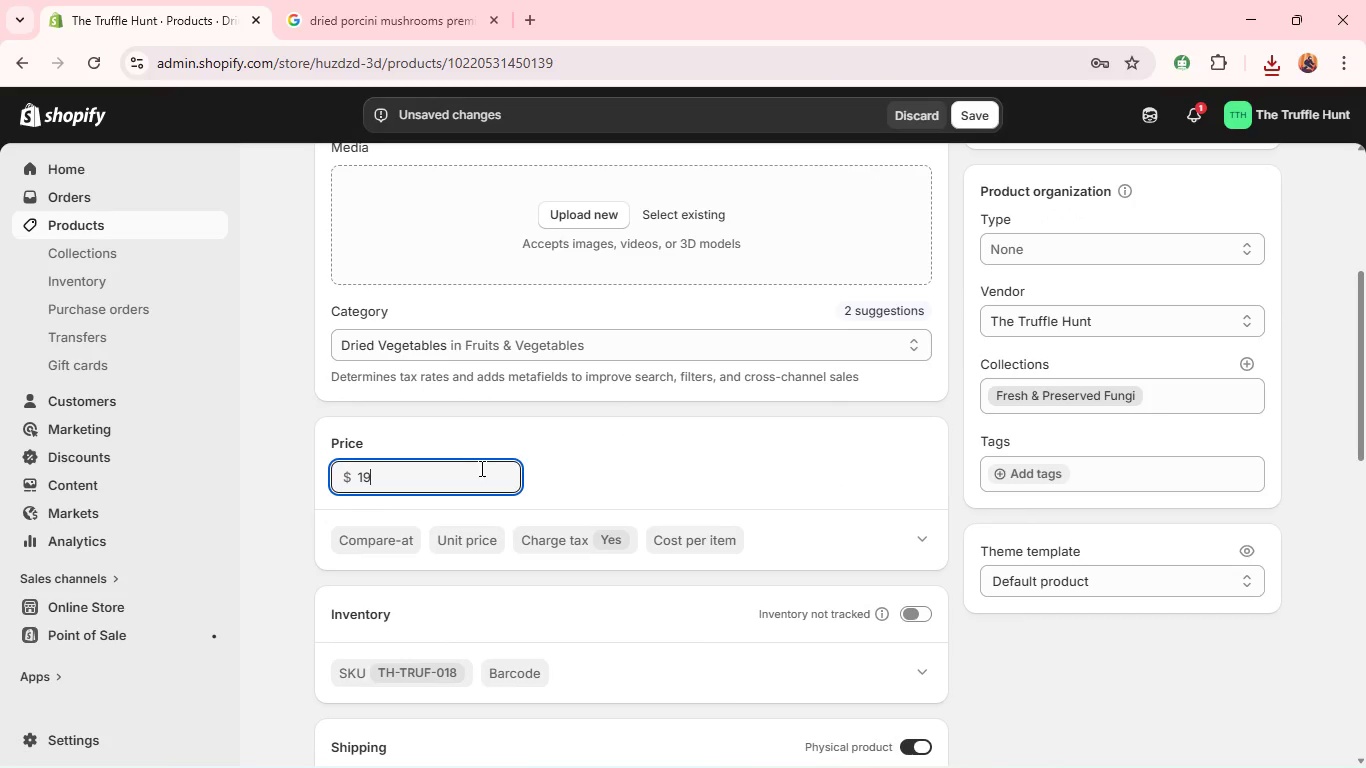 
type(19,5)
key(Backspace)
key(Backspace)
type(.5)
 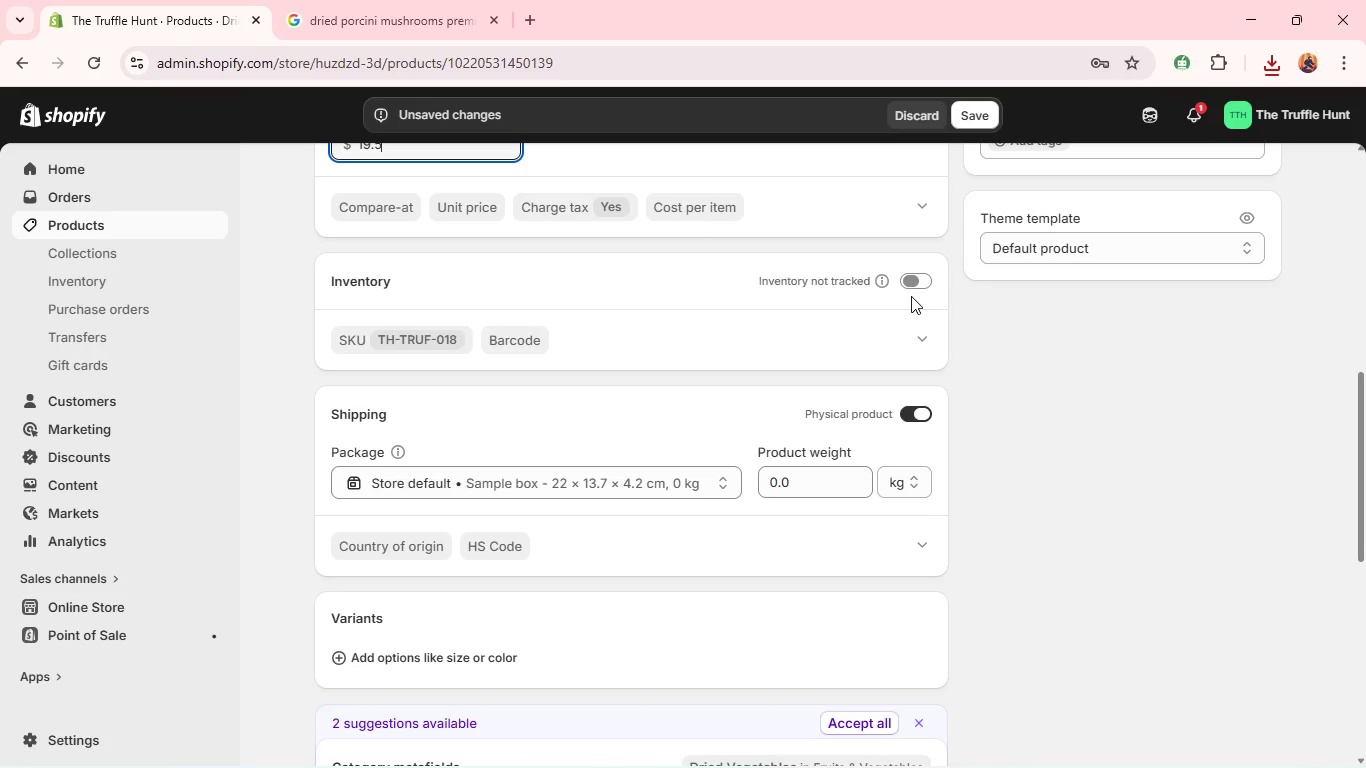 
left_click_drag(start_coordinate=[916, 268], to_coordinate=[916, 281])
 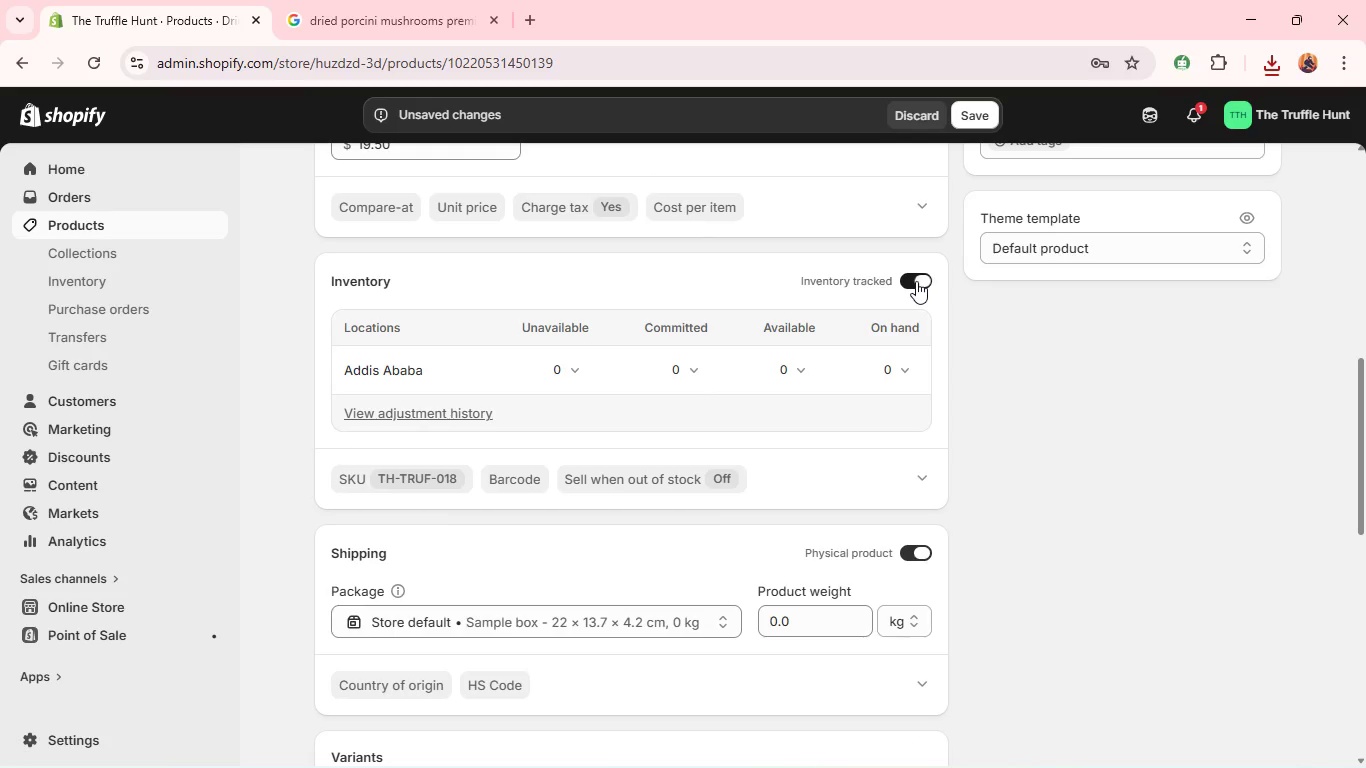 
left_click([916, 281])
 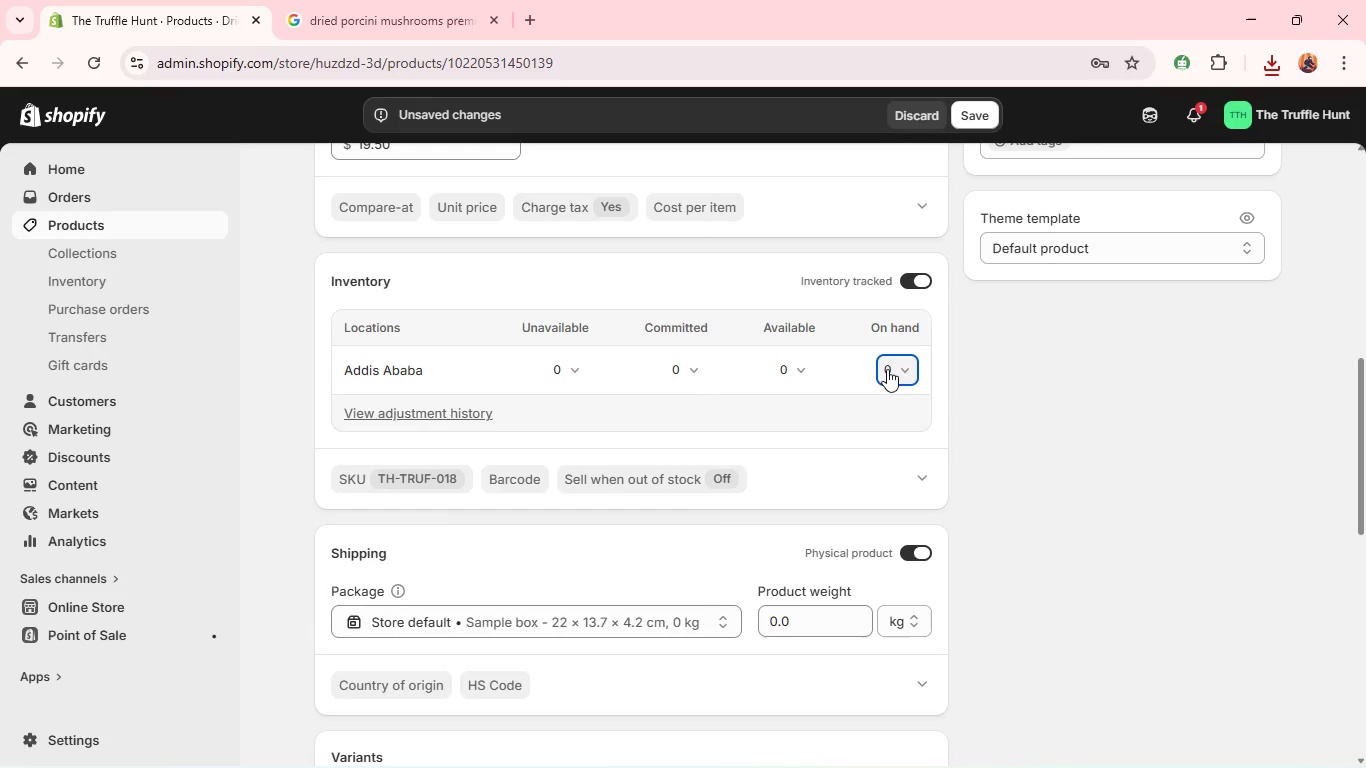 
left_click([887, 369])
 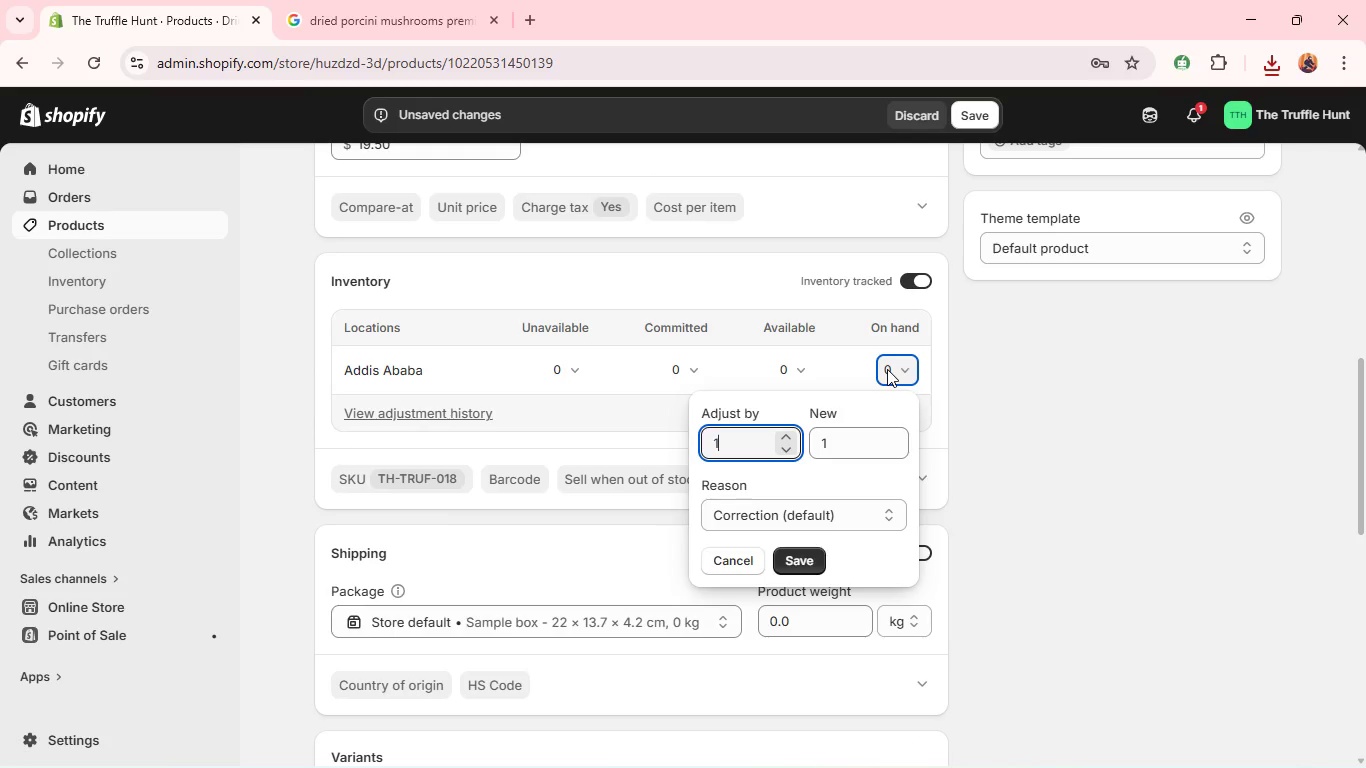 
type(1oo00)
 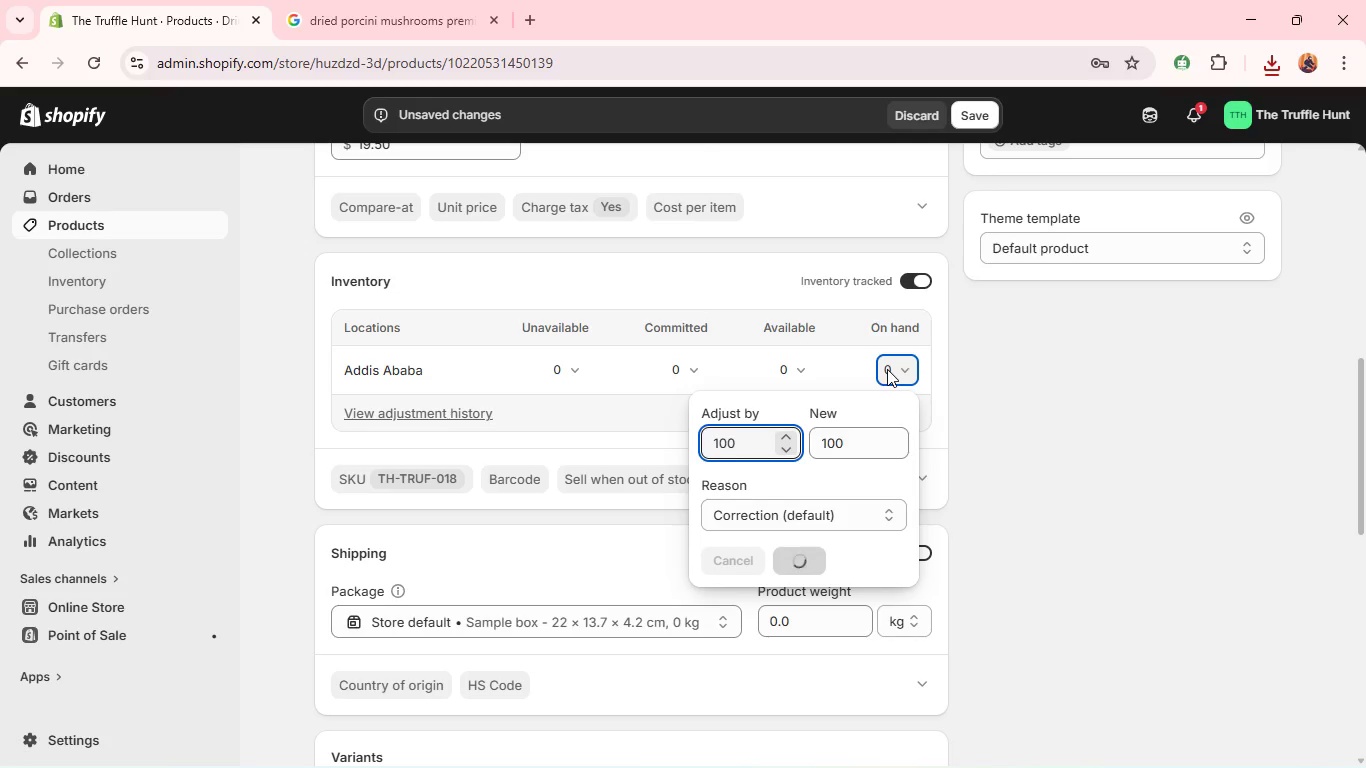 
key(Enter)
 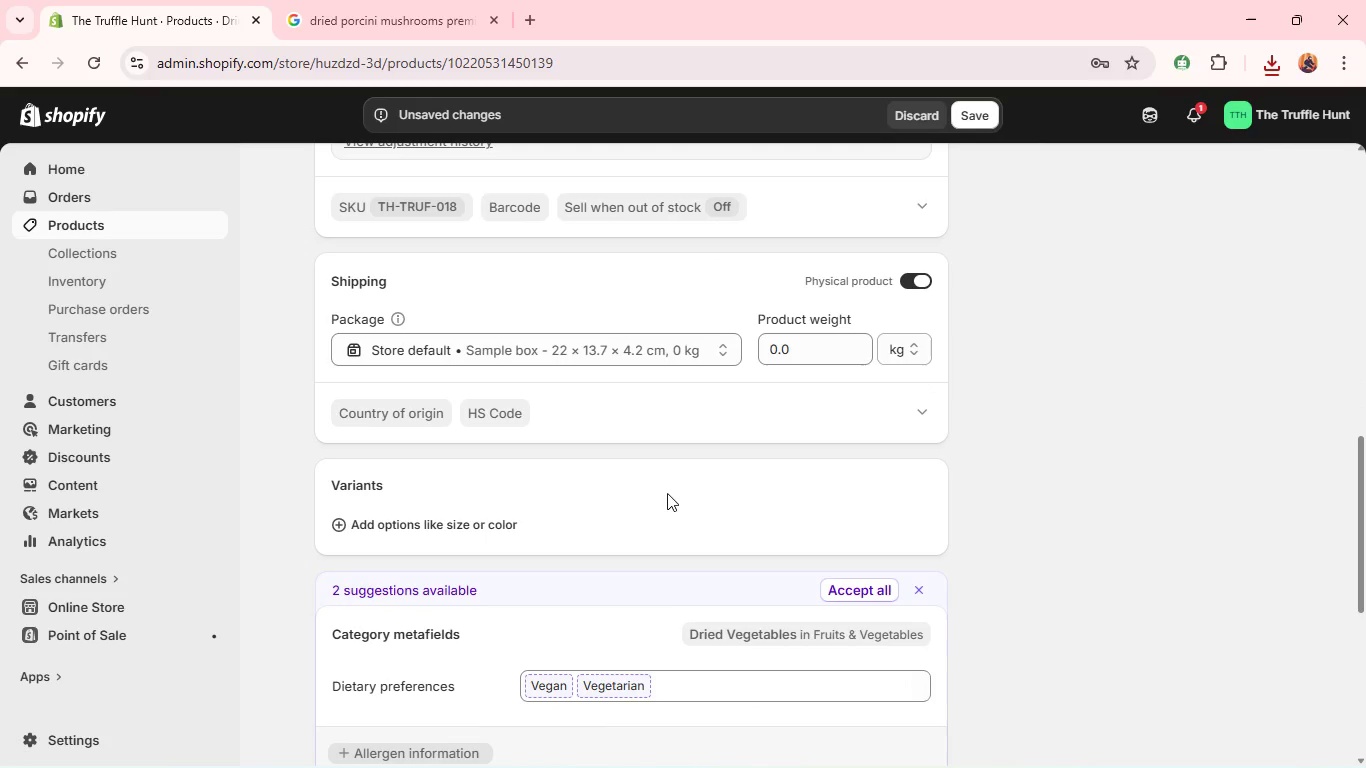 
wait(11.02)
 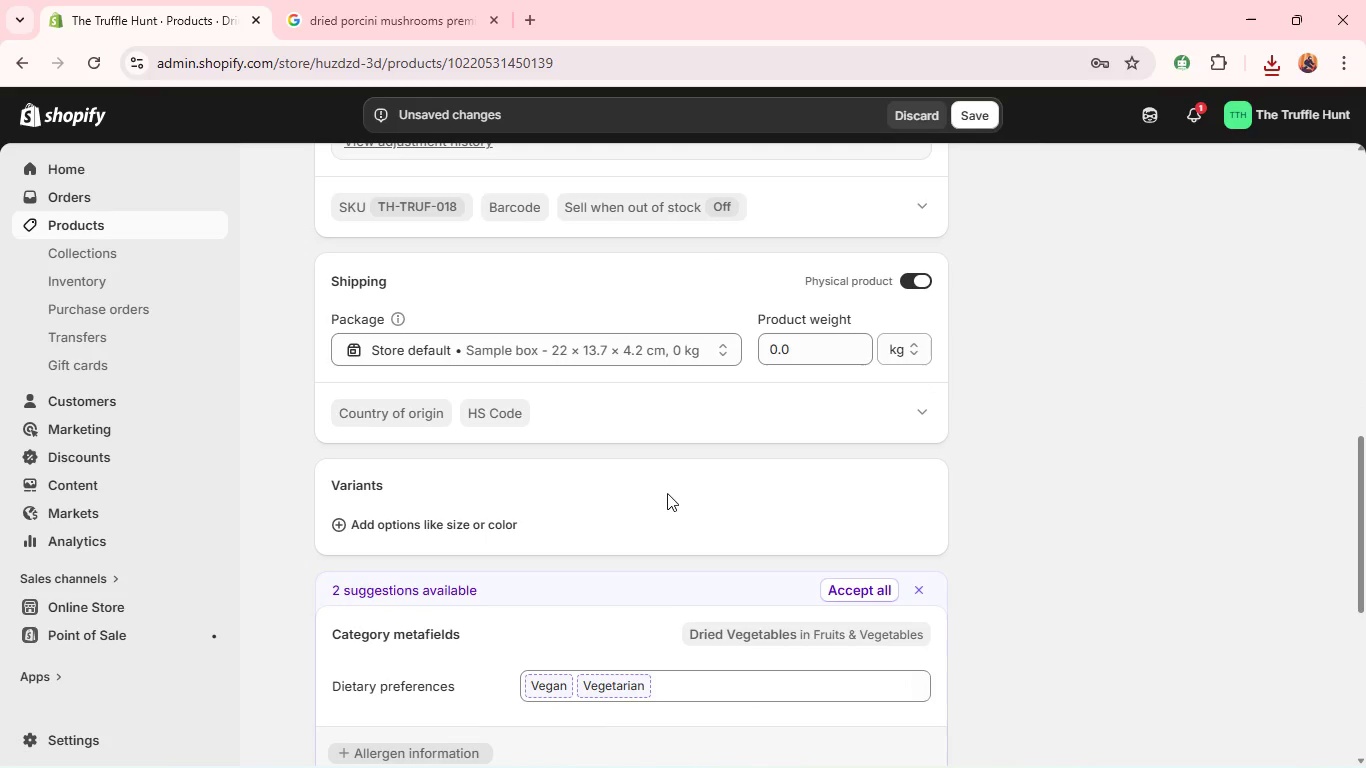 
mouse_move([923, 527])
 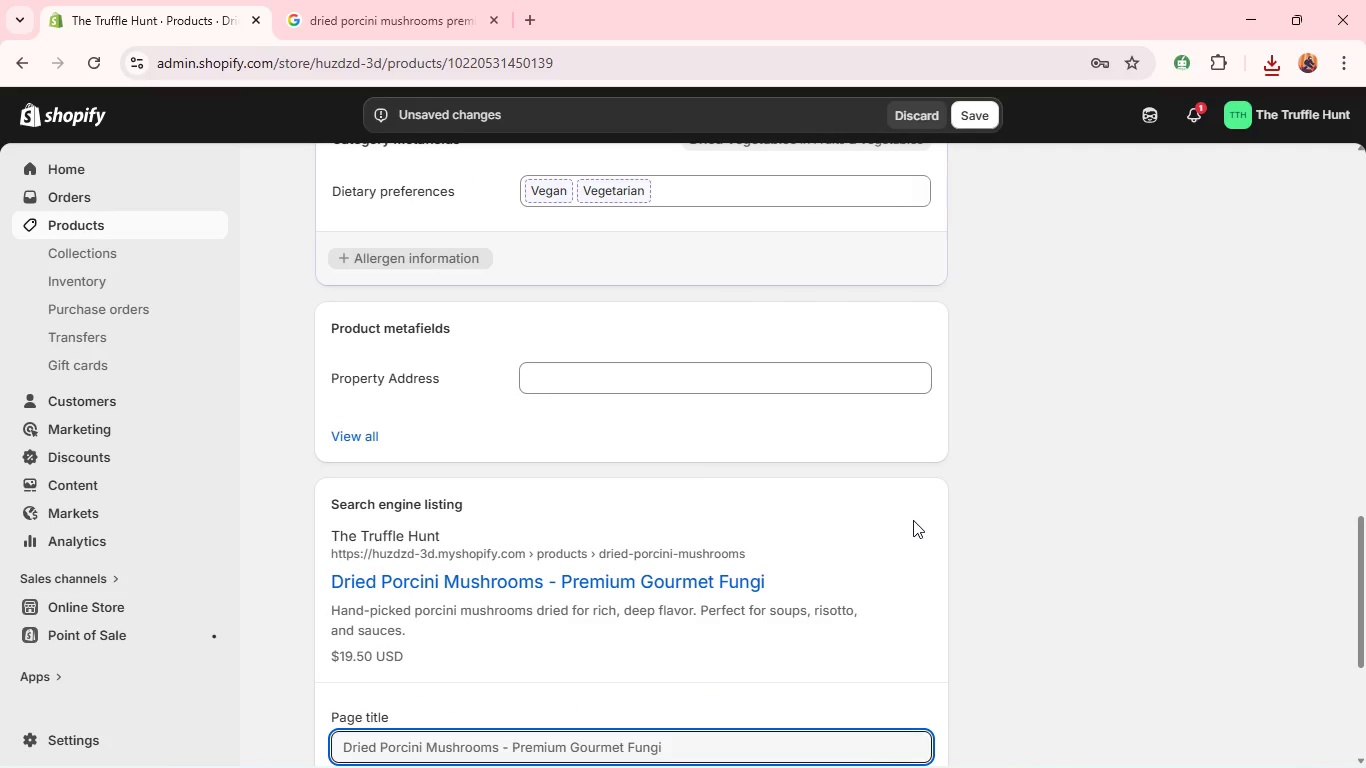 
left_click([913, 520])
 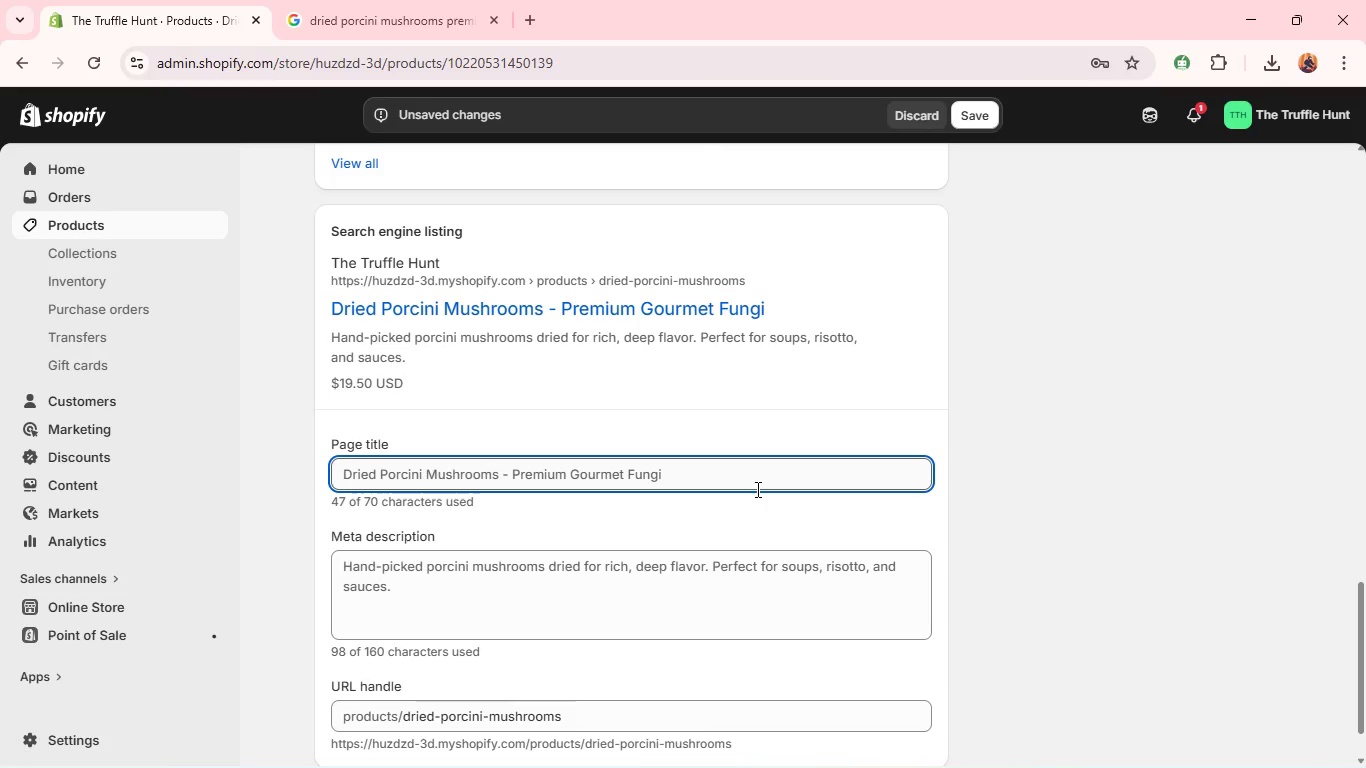 
wait(18.48)
 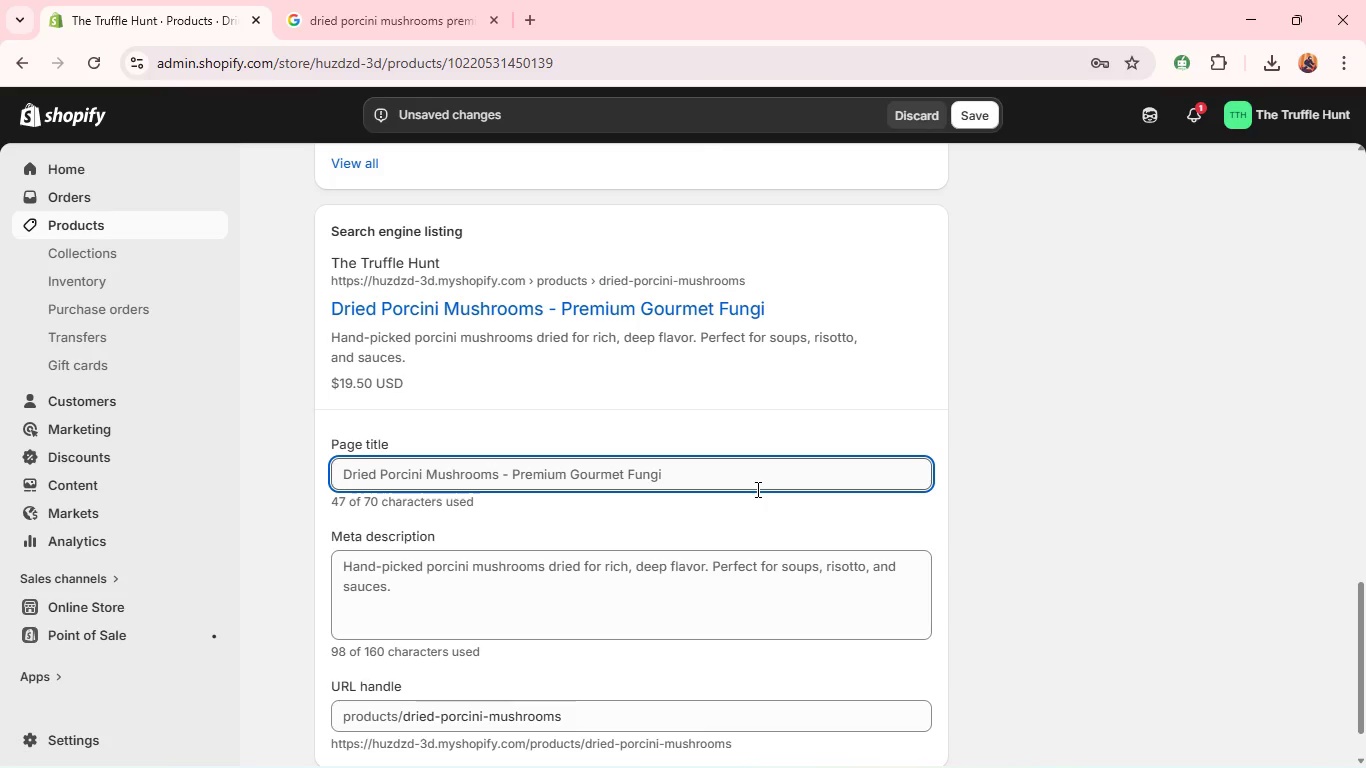 
double_click([749, 490])
 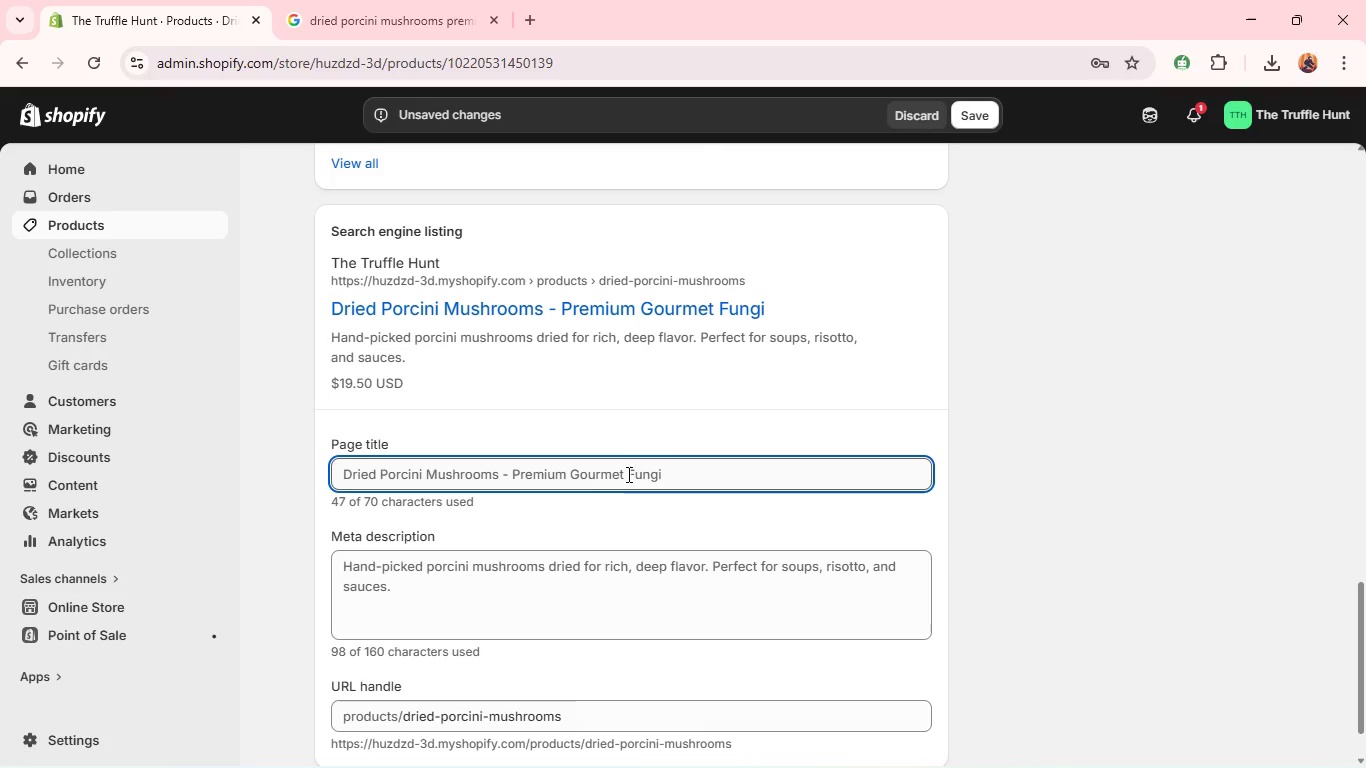 
wait(6.02)
 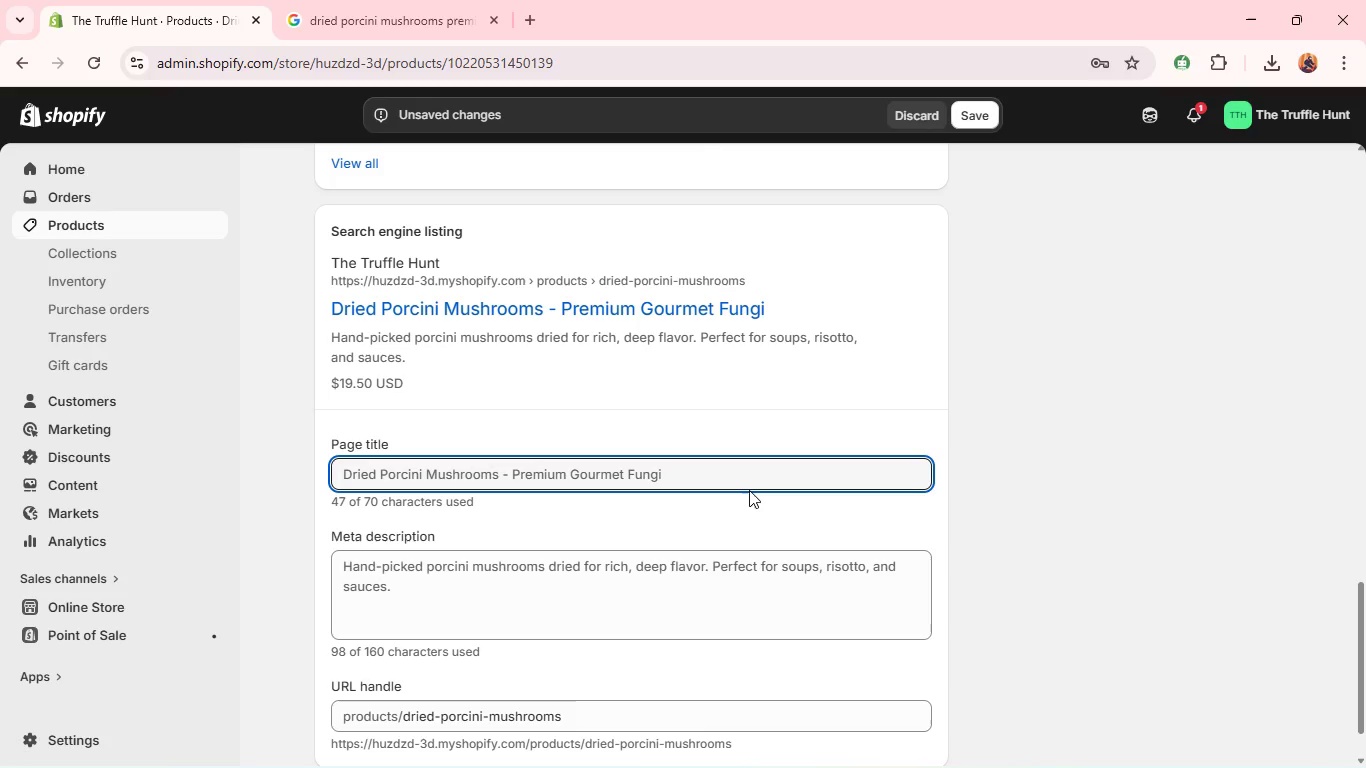 
double_click([535, 472])
 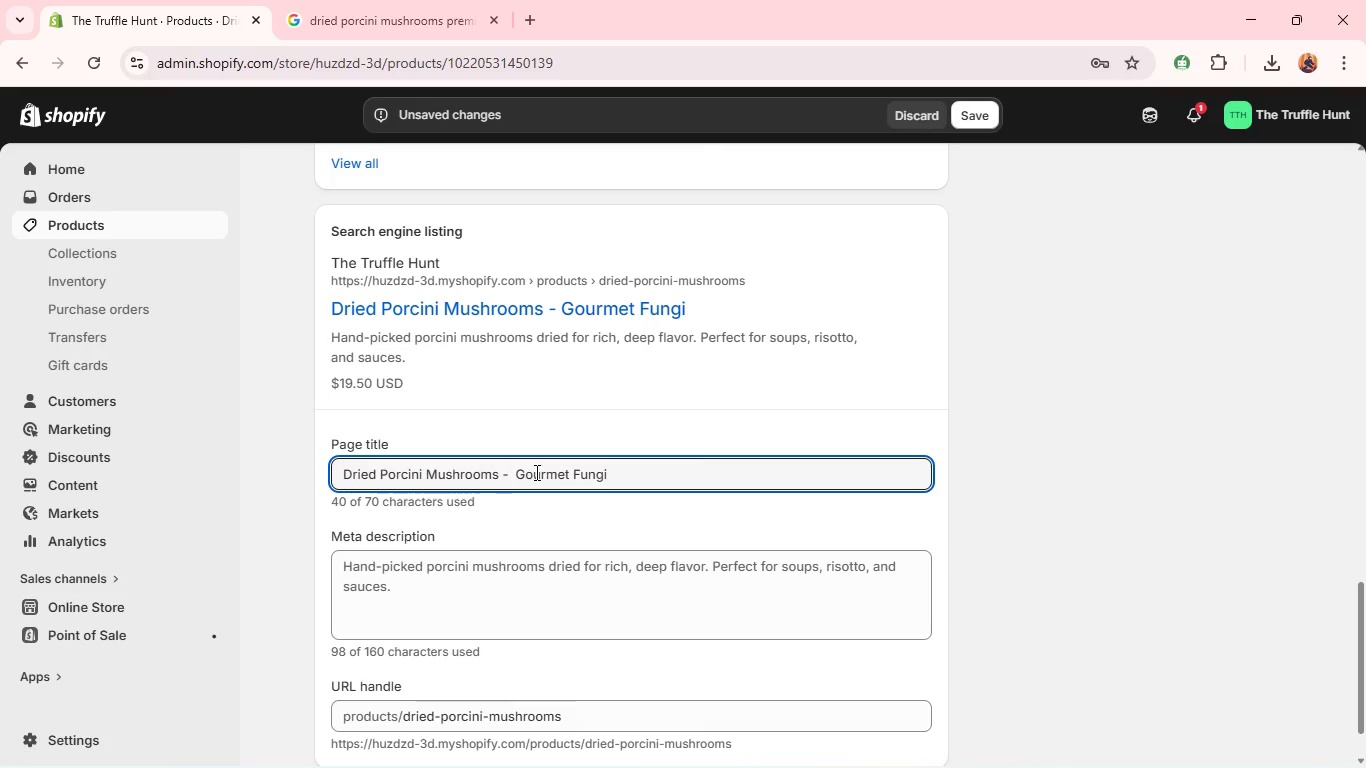 
key(Backspace)
 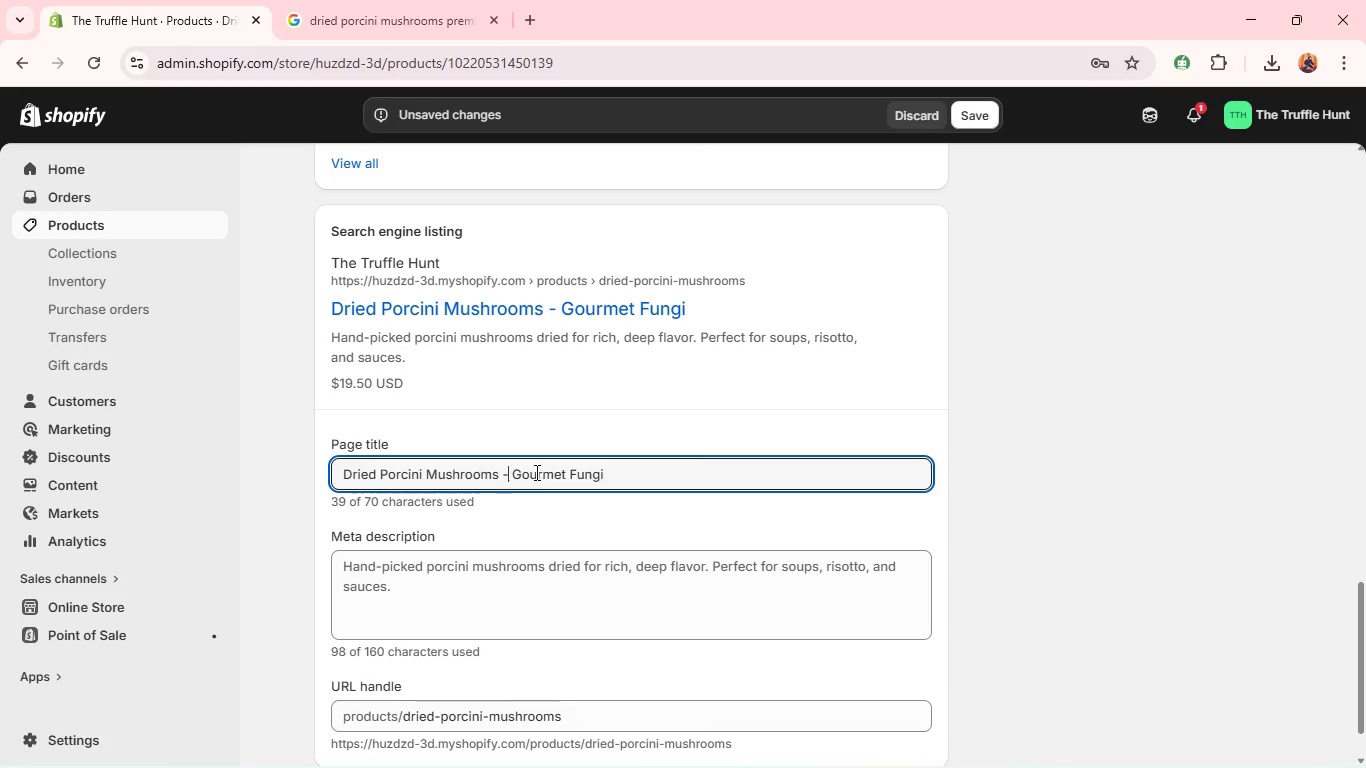 
key(Backspace)
 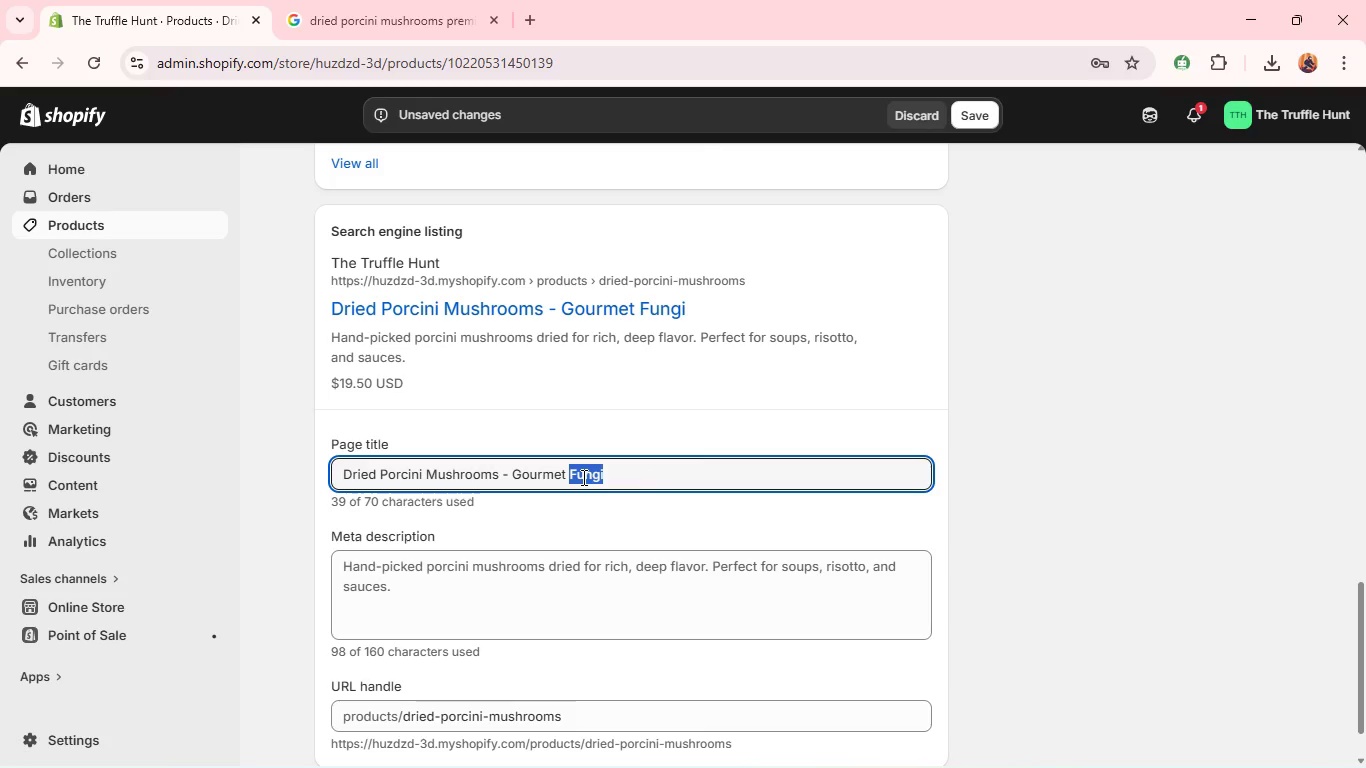 
double_click([582, 477])
 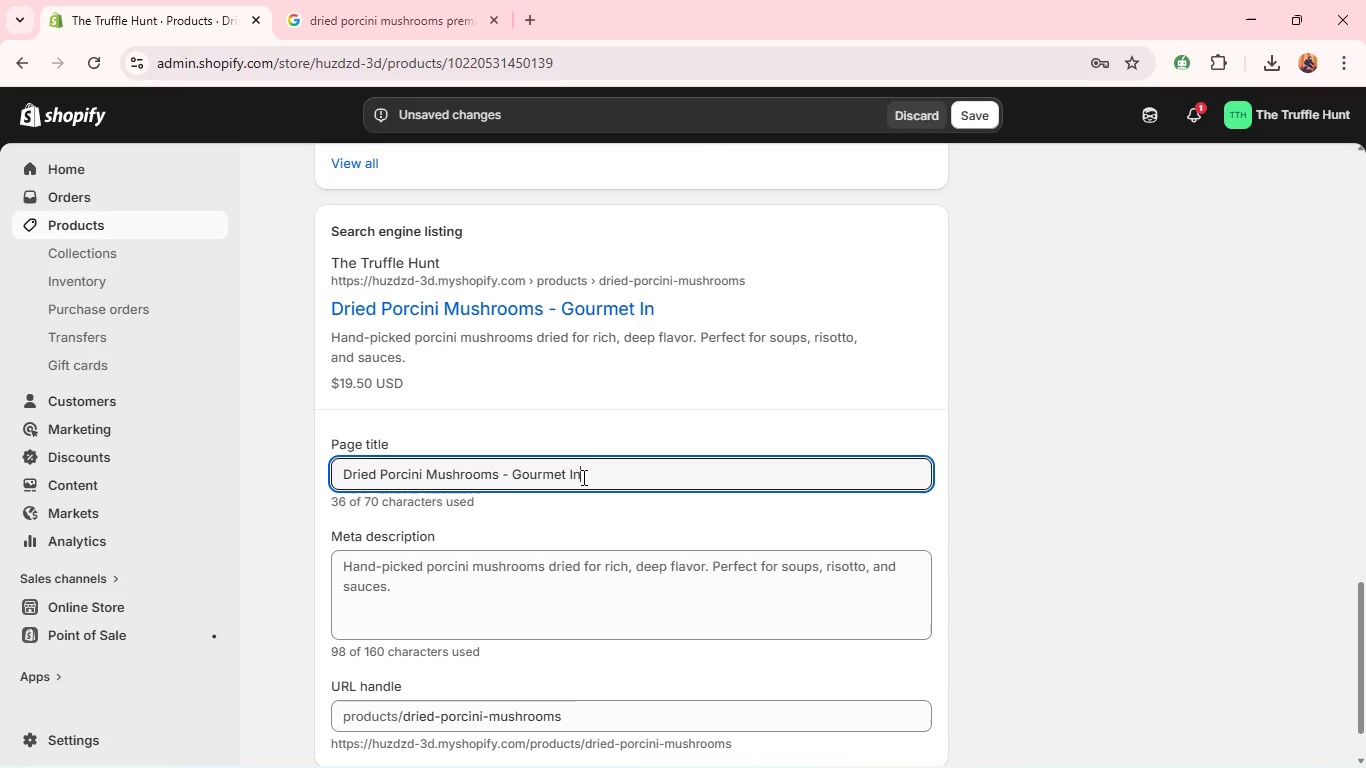 
type(Ingredient )
 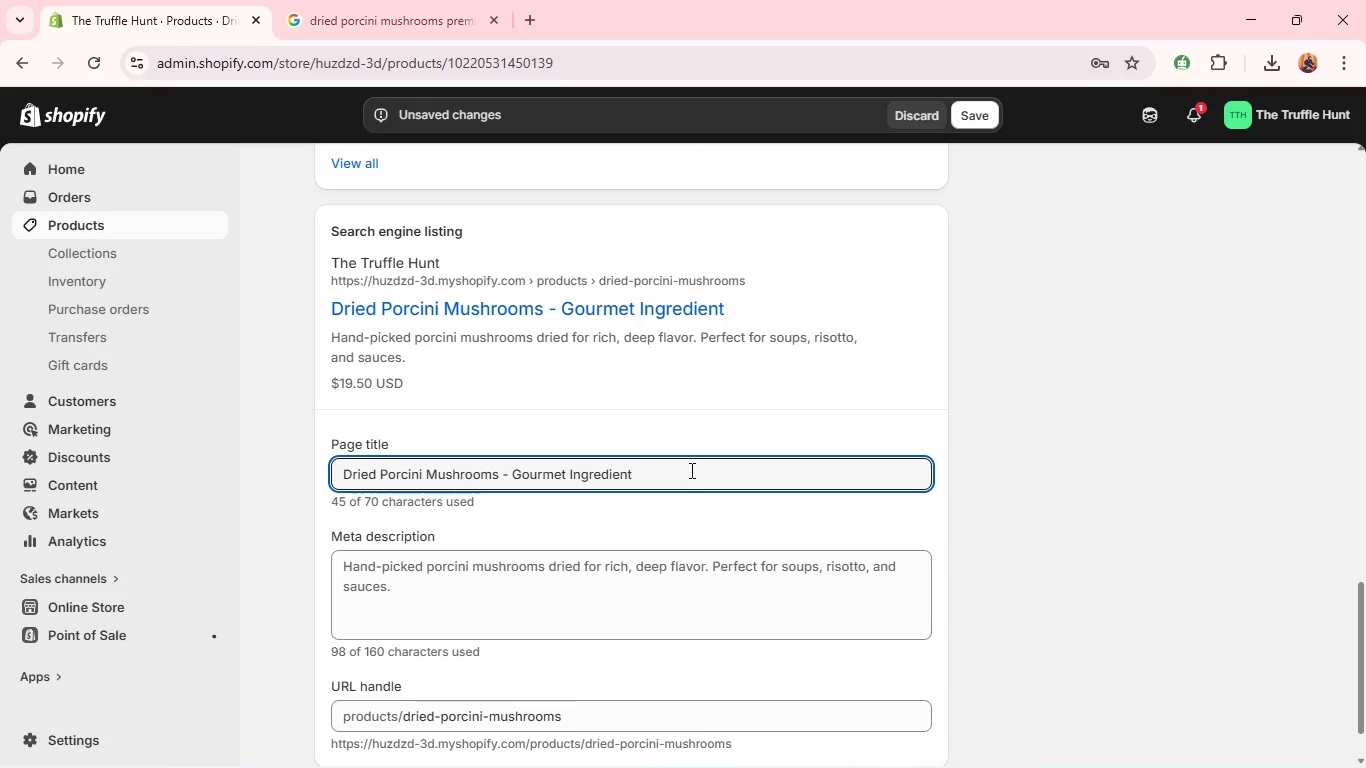 
key(Control+A)
 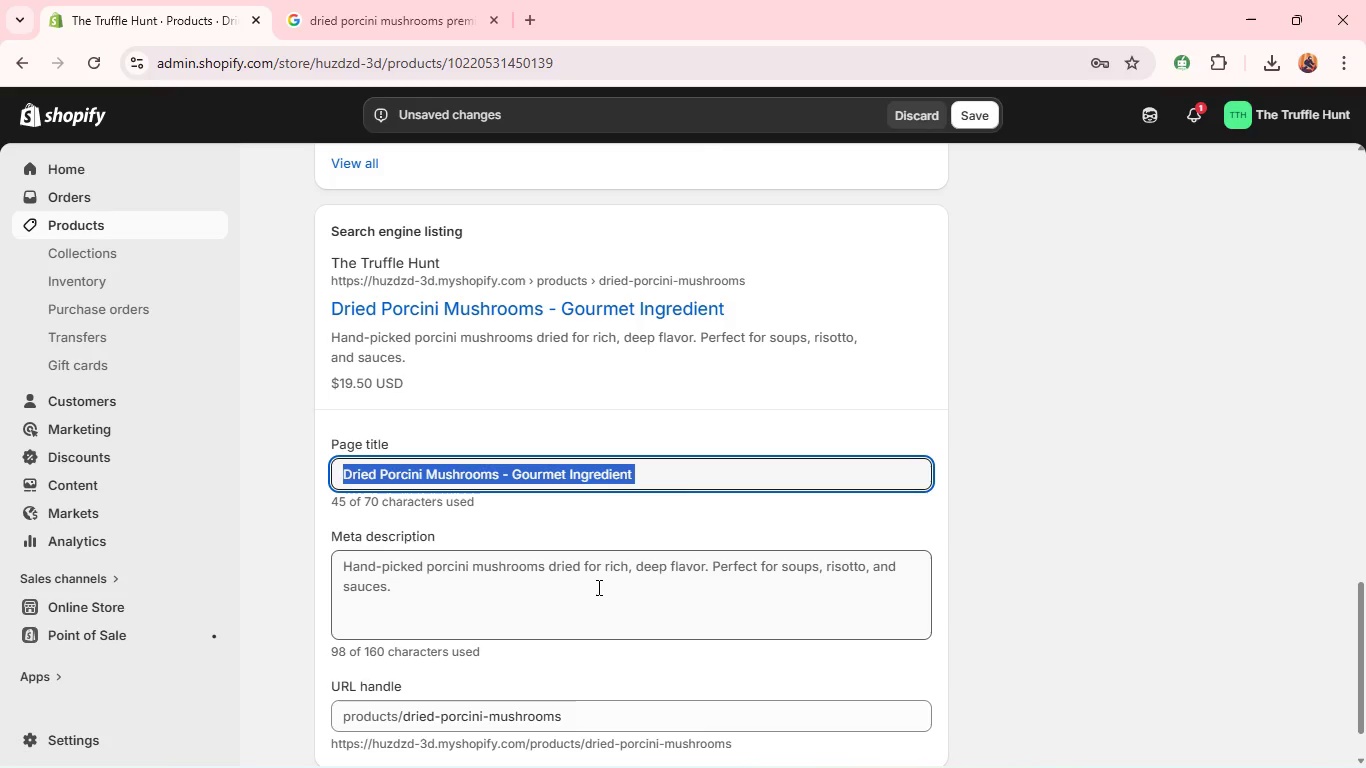 
key(Control+C)
 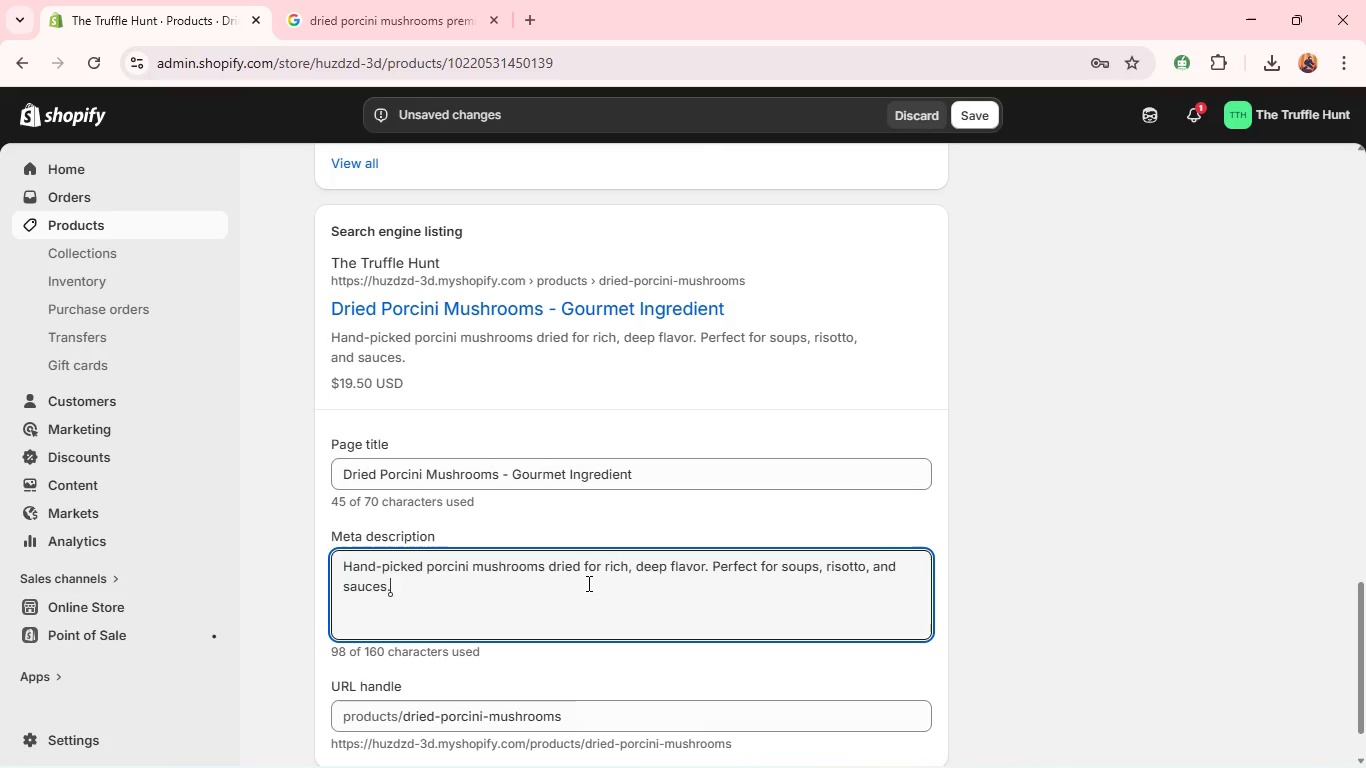 
left_click_drag(start_coordinate=[589, 589], to_coordinate=[587, 583])
 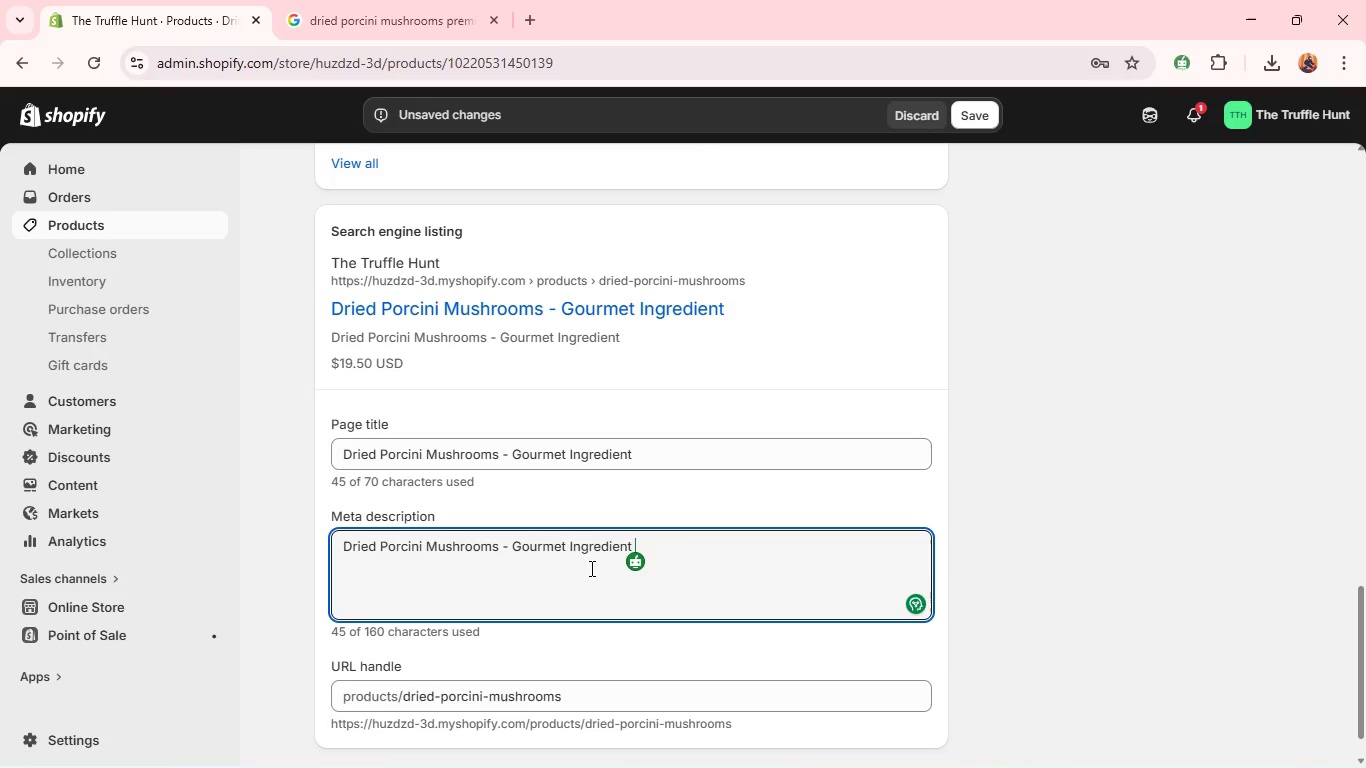 
key(Control+A)
 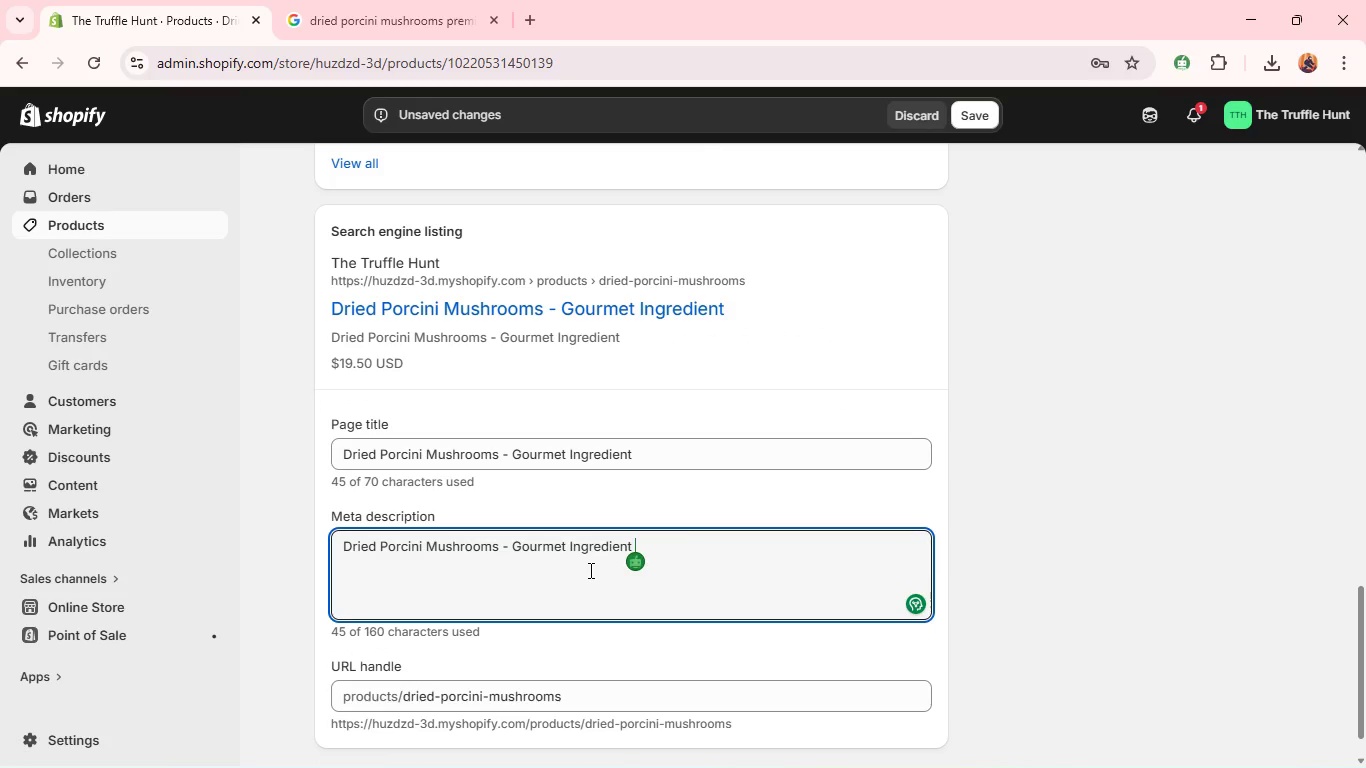 
key(Control+V)
 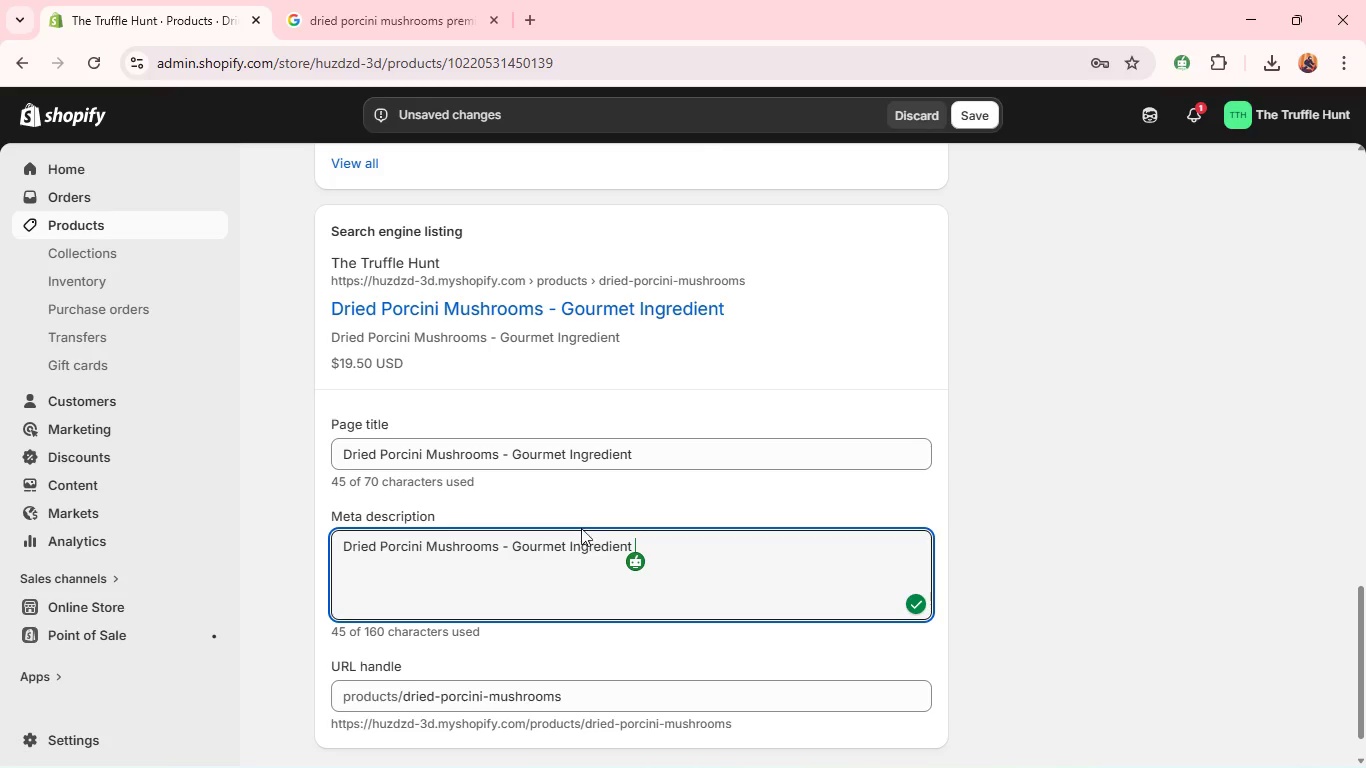 
key(Control+A)
 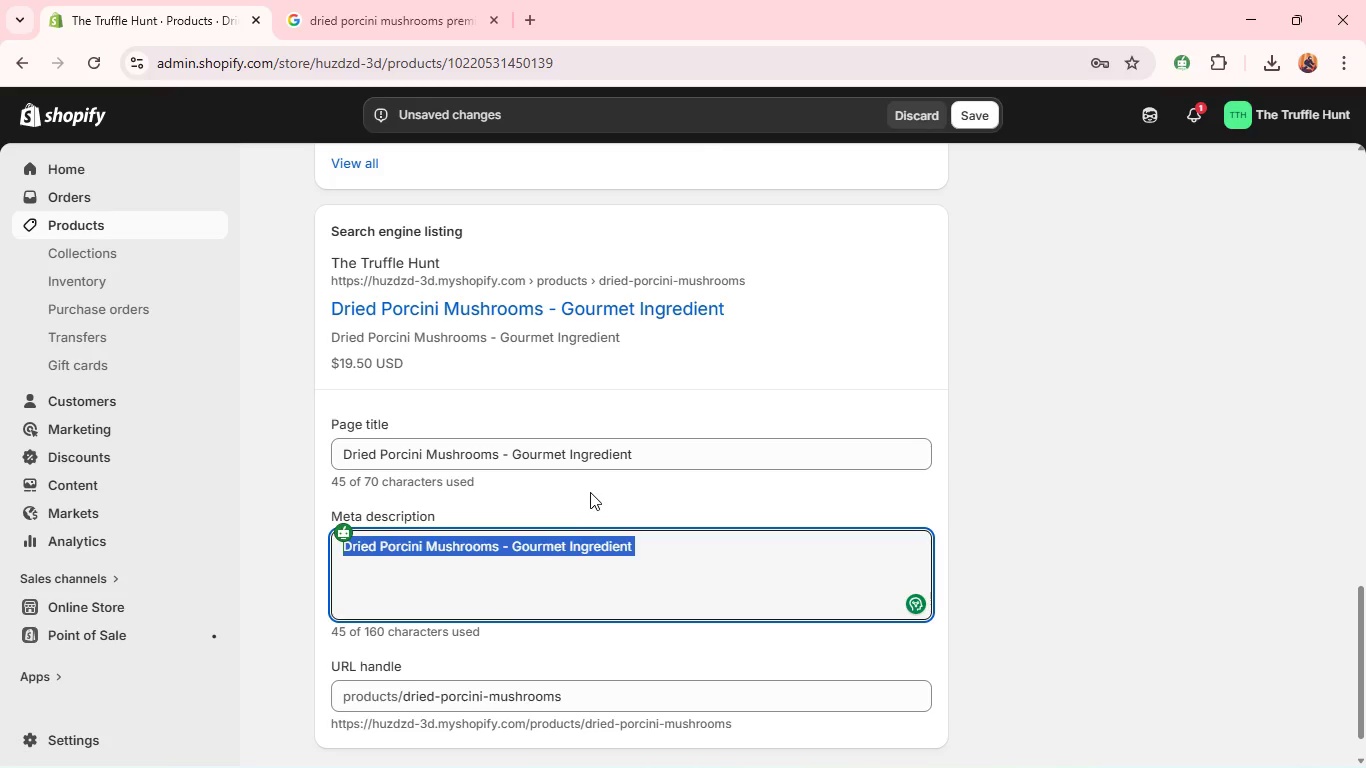 
type(Shop dried porcini mushrooms. Perfect for soups, ristt)
key(Backspace)
key(Backspace)
type(otto & sauces, )
key(Backspace)
key(Backspace)
type(. R)
 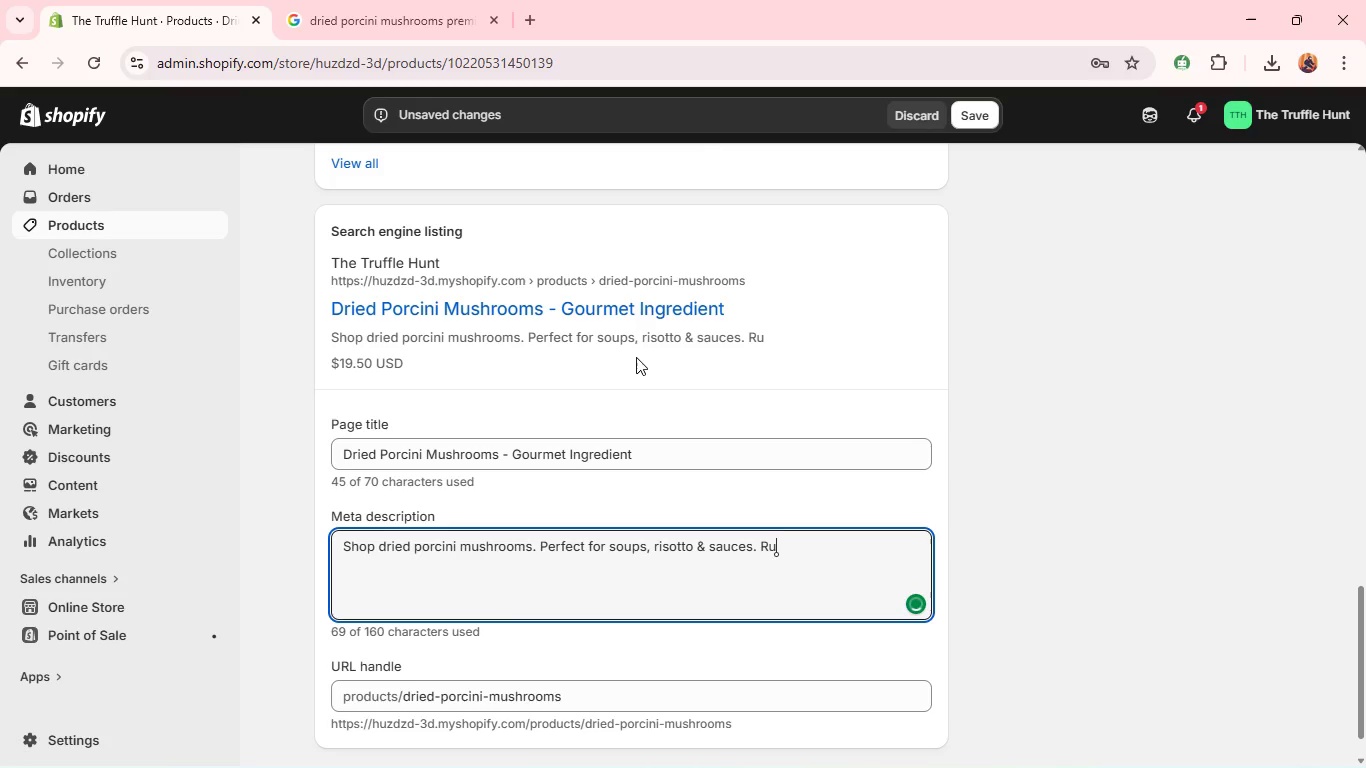 
type(uc)
key(Backspace)
key(Backspace)
type(ich earthy flavor. )
 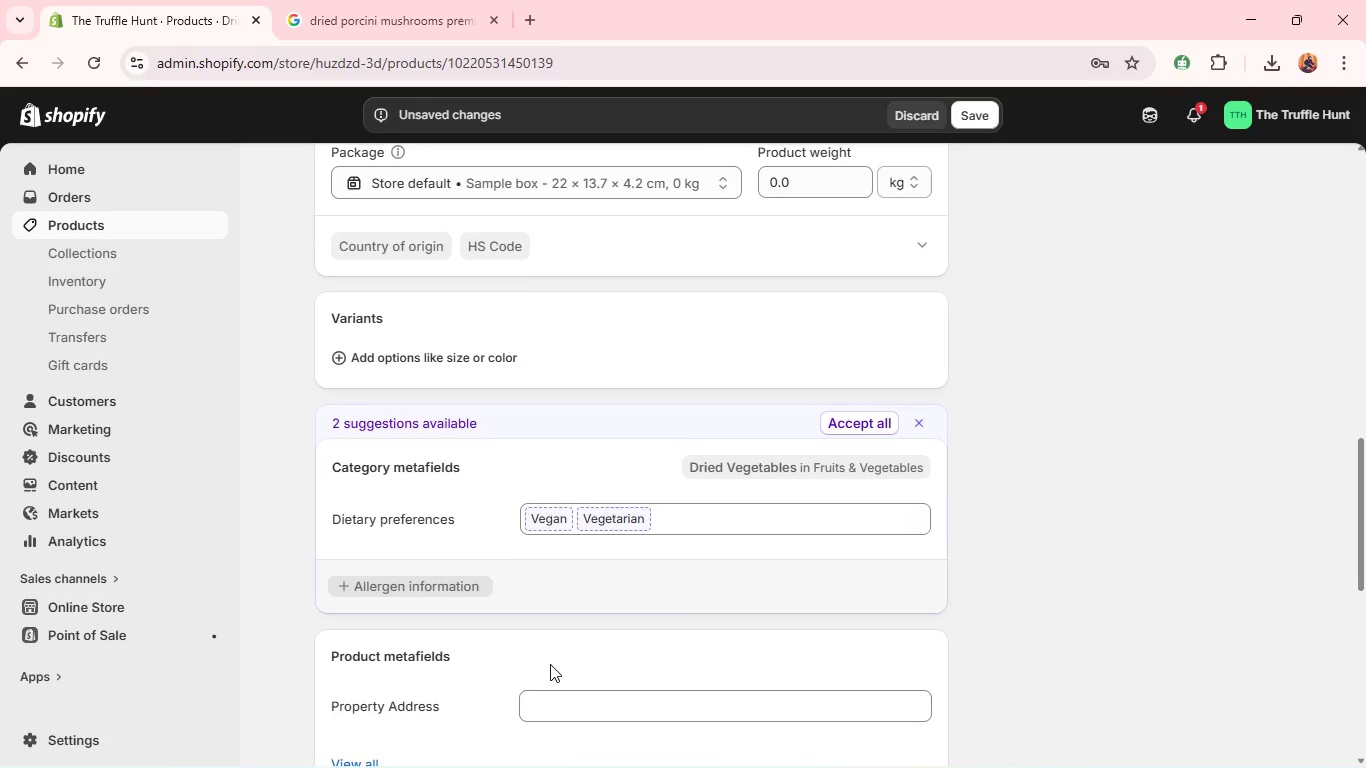 
wait(15.45)
 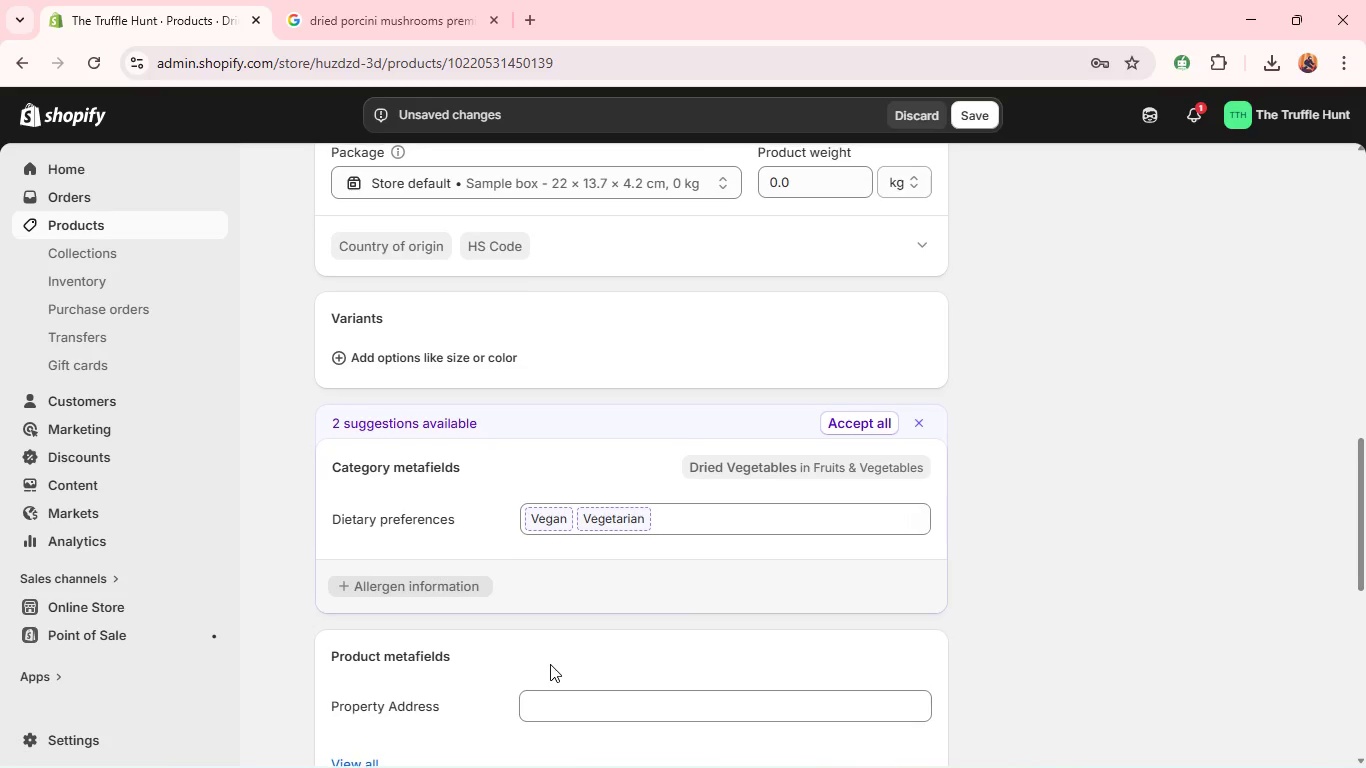 
left_click([1032, 456])
 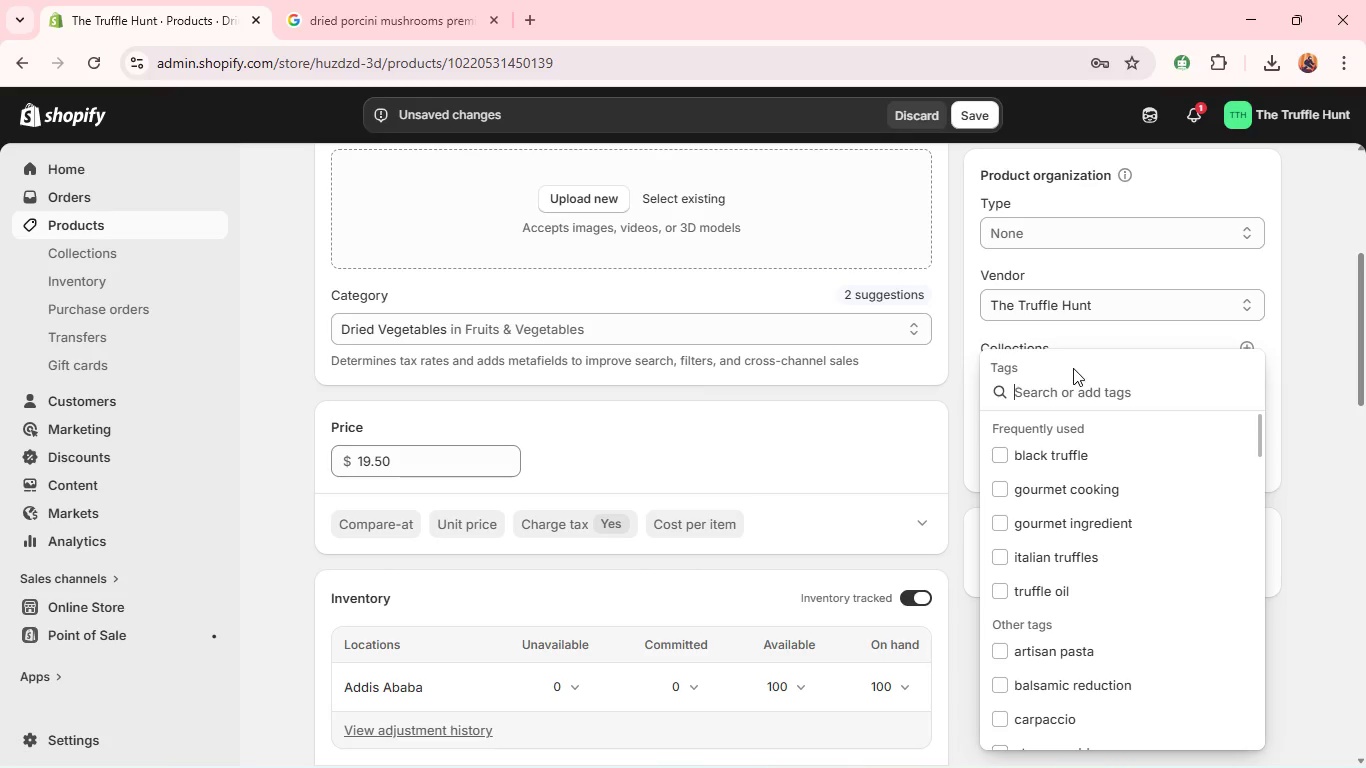 
type(dr)
 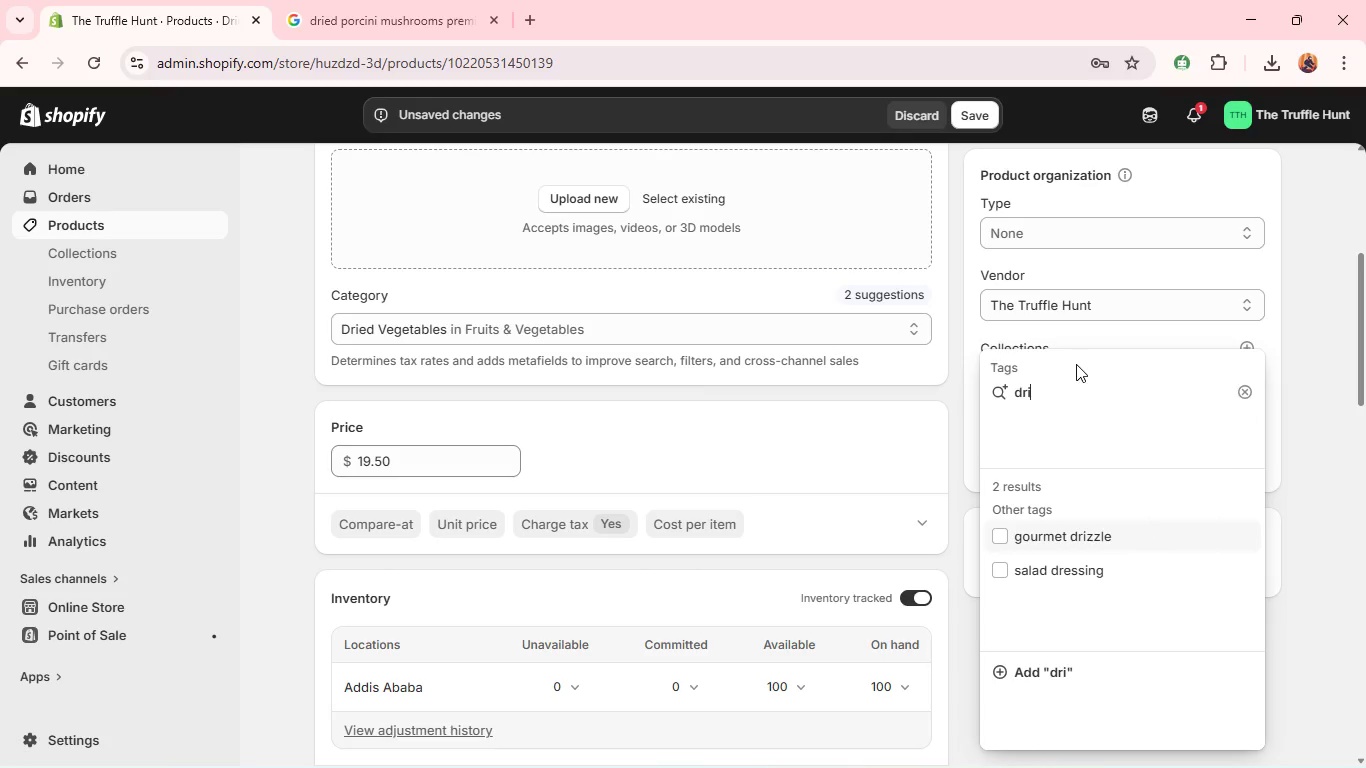 
type(ied mushroo)
 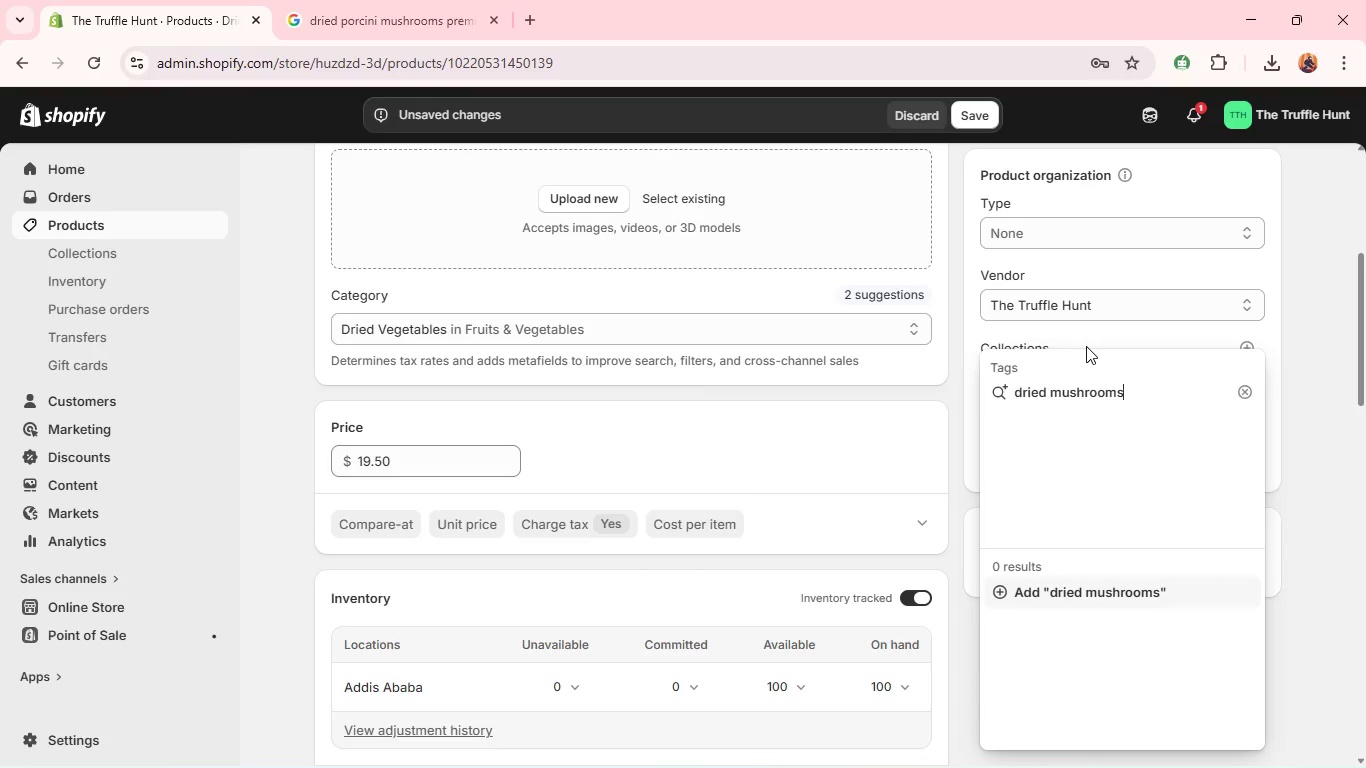 
type(ms)
 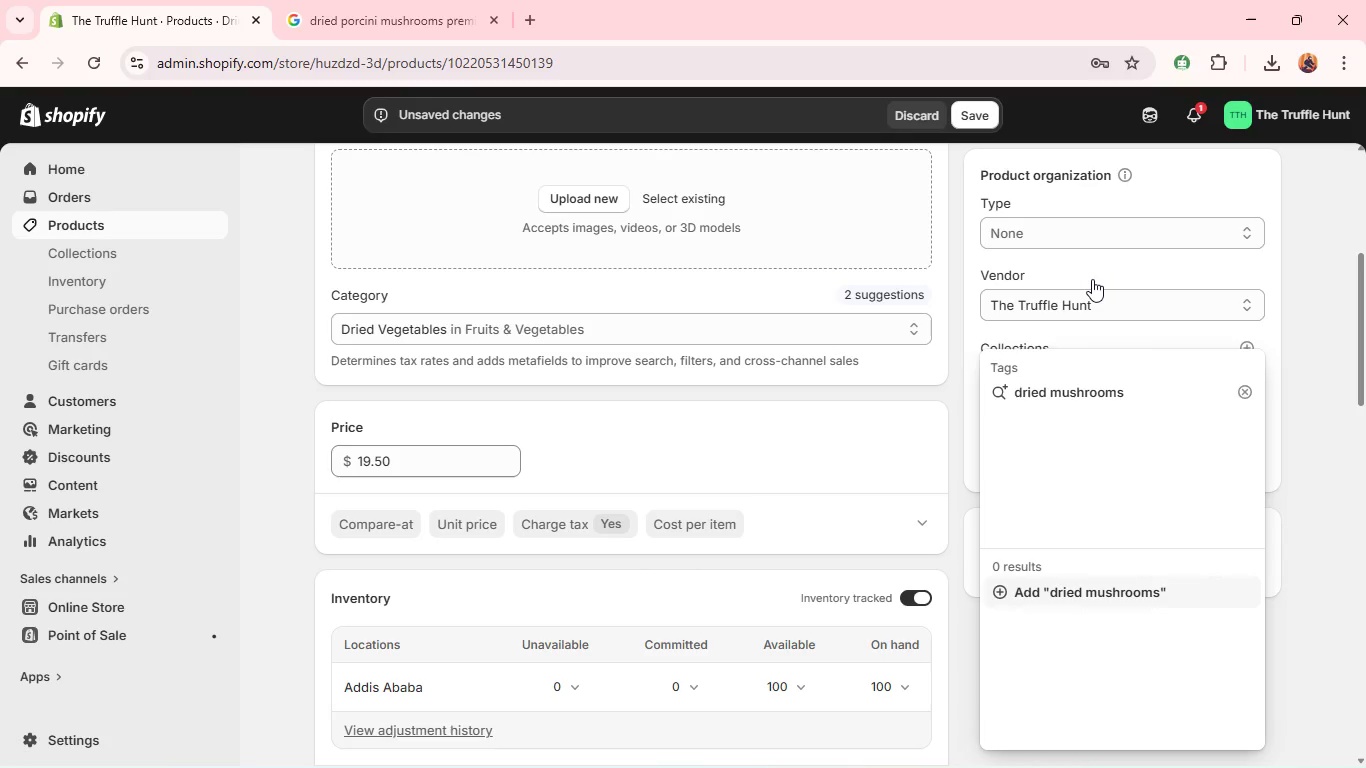 
wait(6.08)
 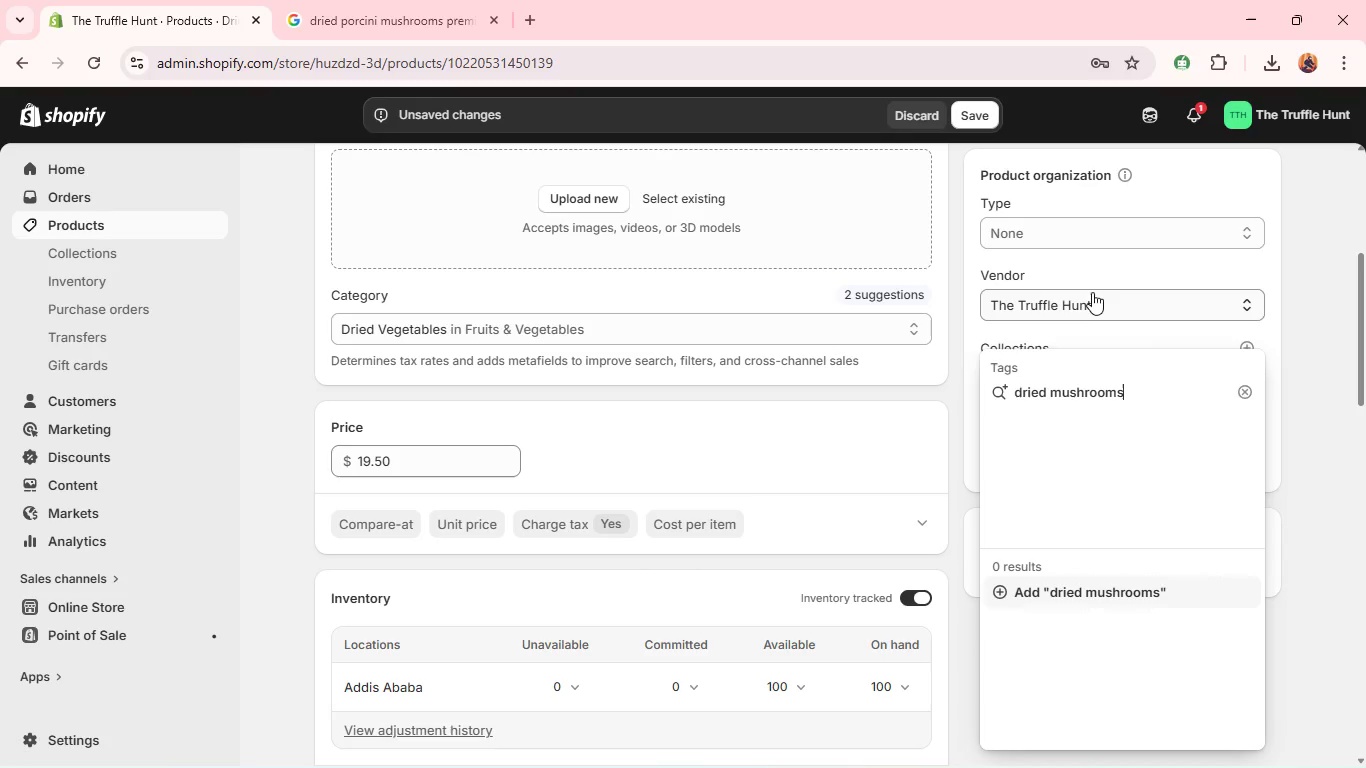 
key(Enter)
 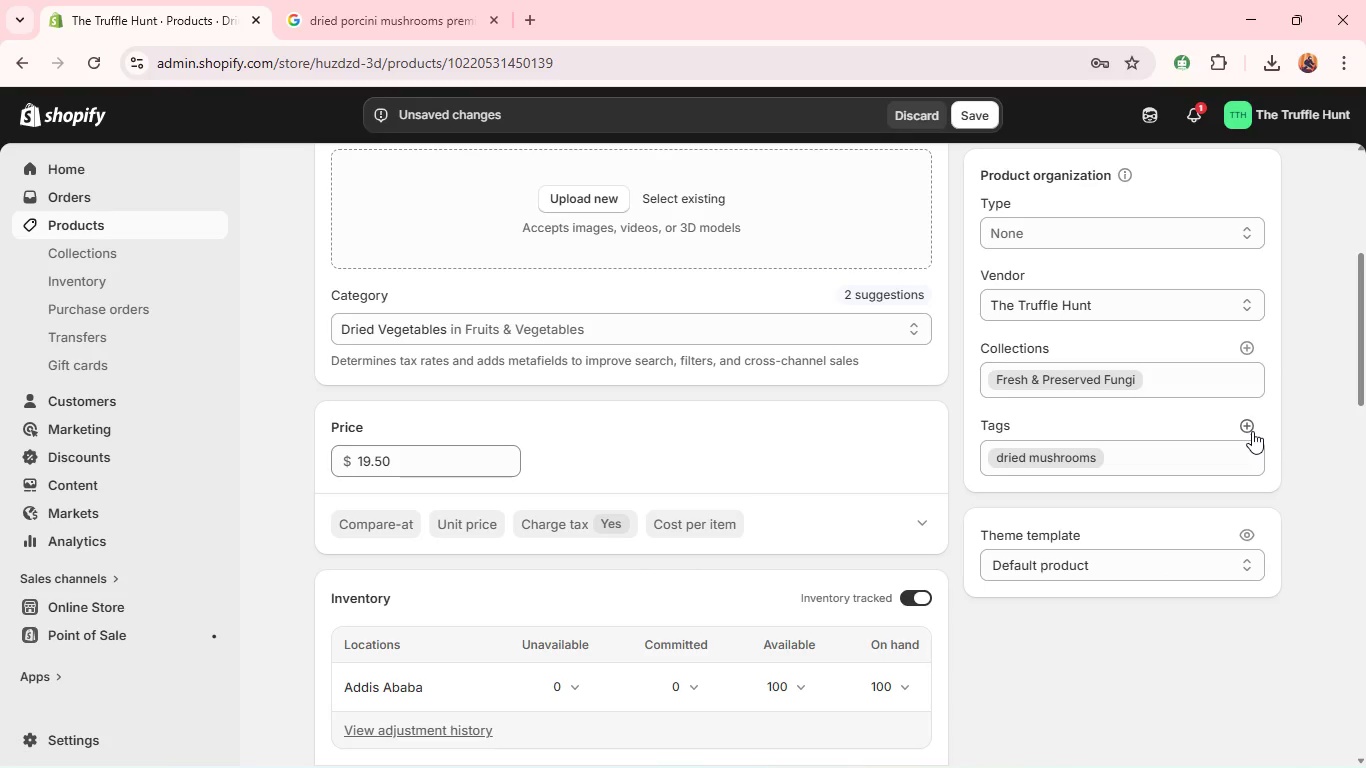 
left_click([1252, 431])
 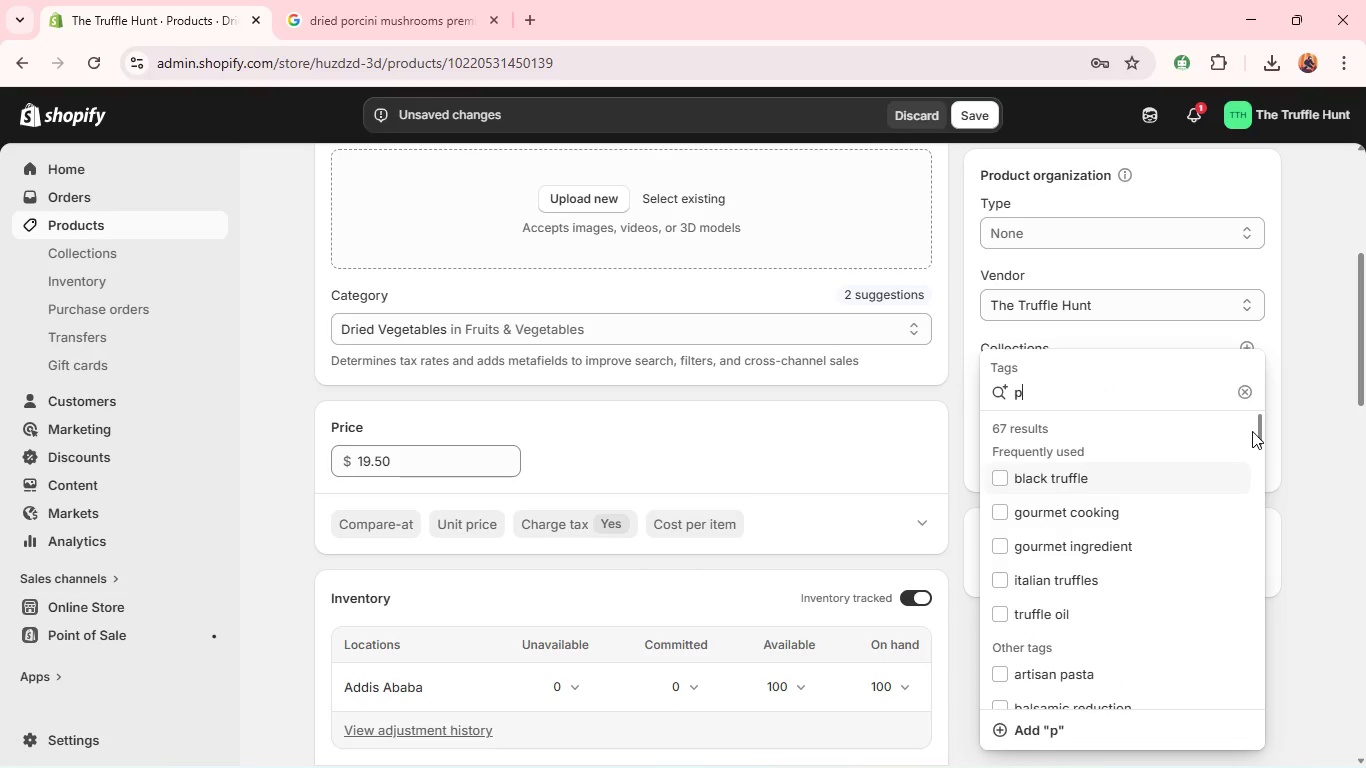 
type(porcini)
 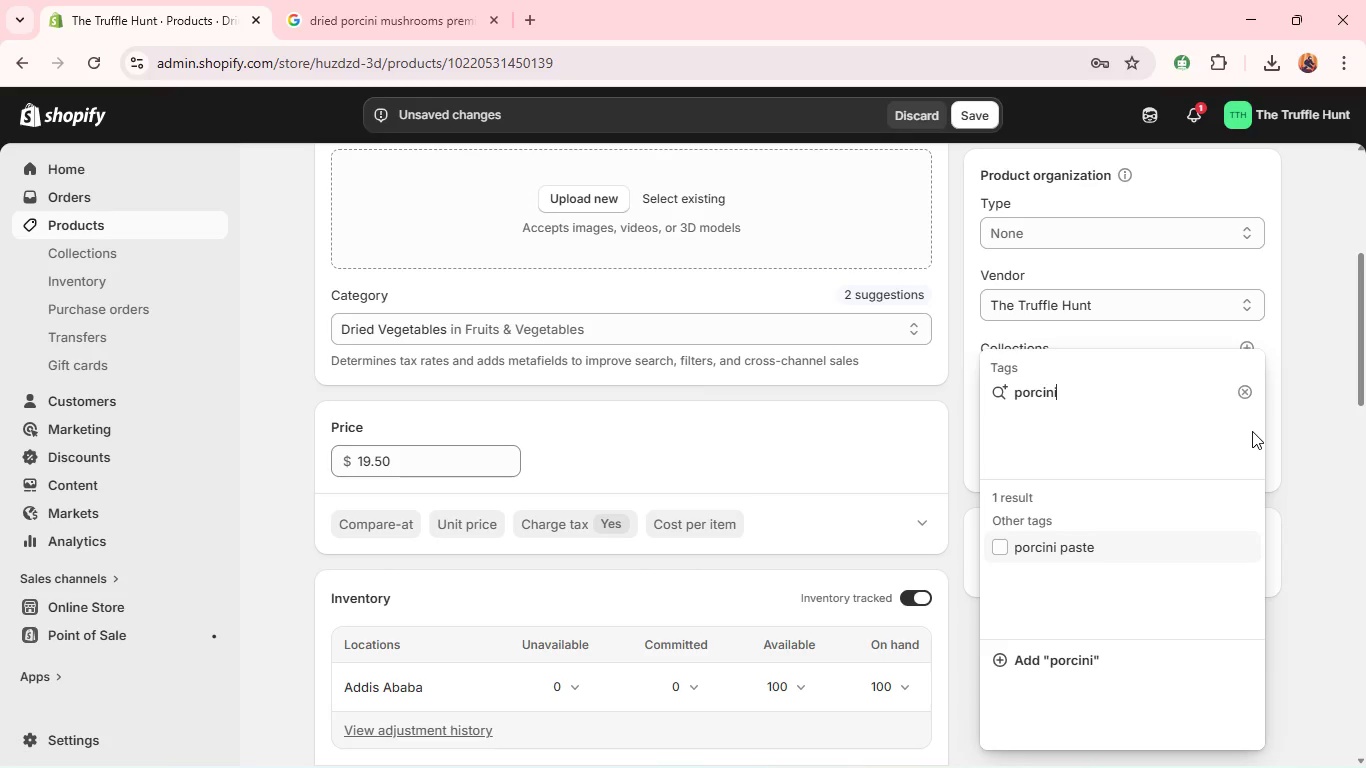 
key(Enter)
 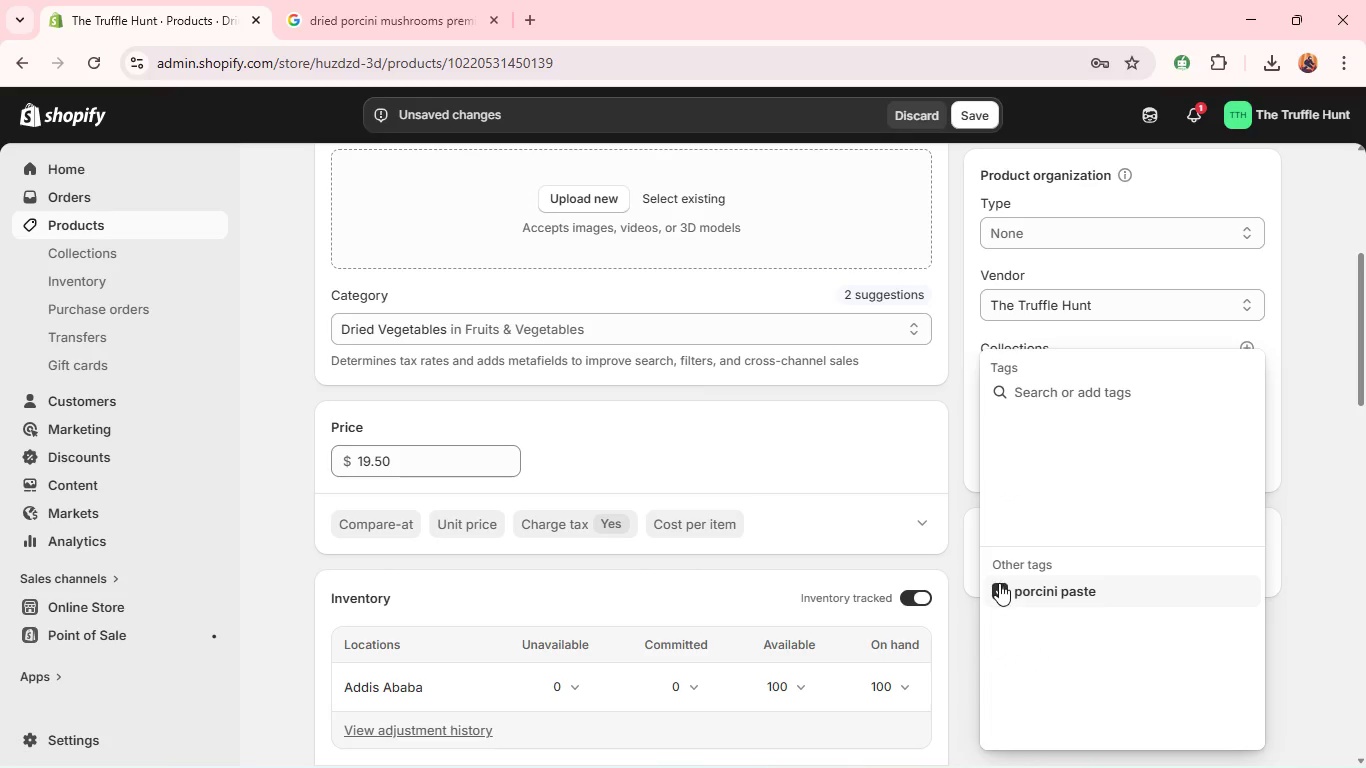 
left_click([999, 582])
 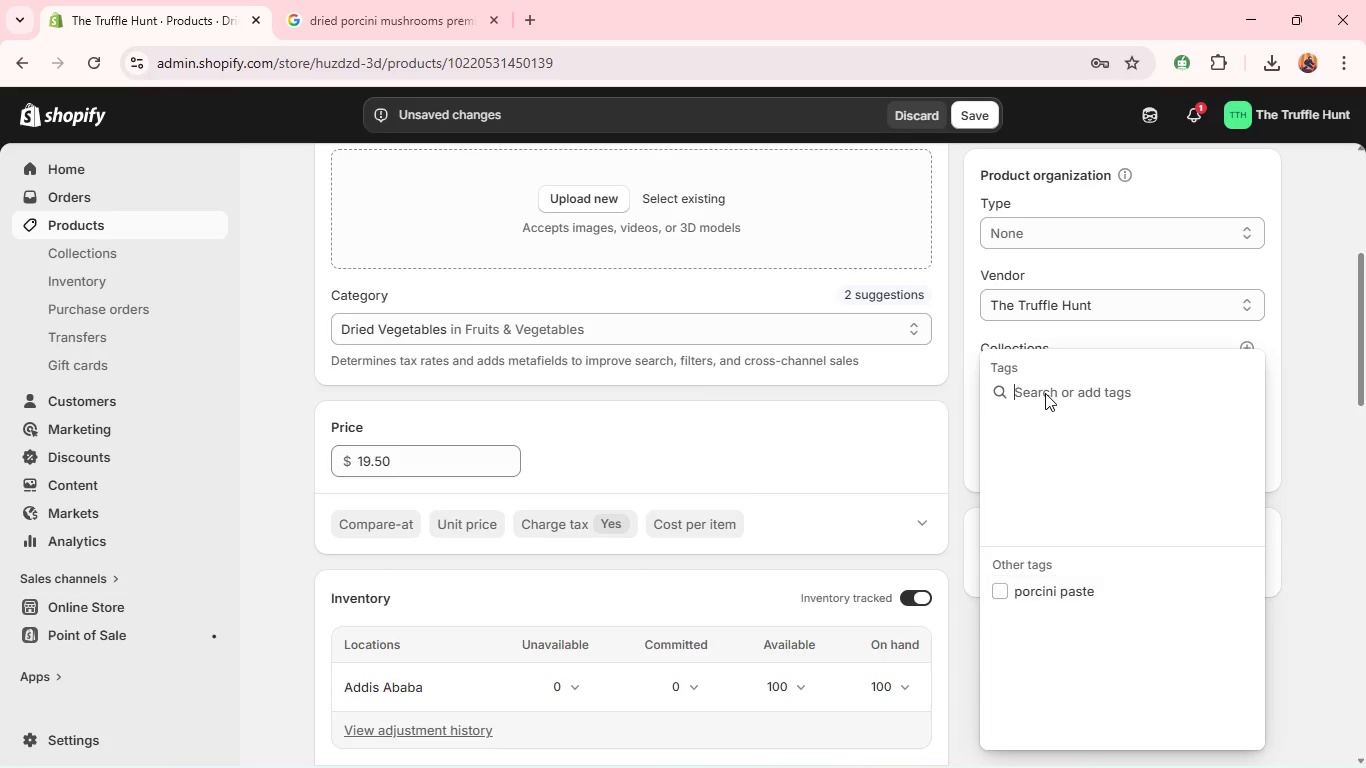 
left_click([1045, 393])
 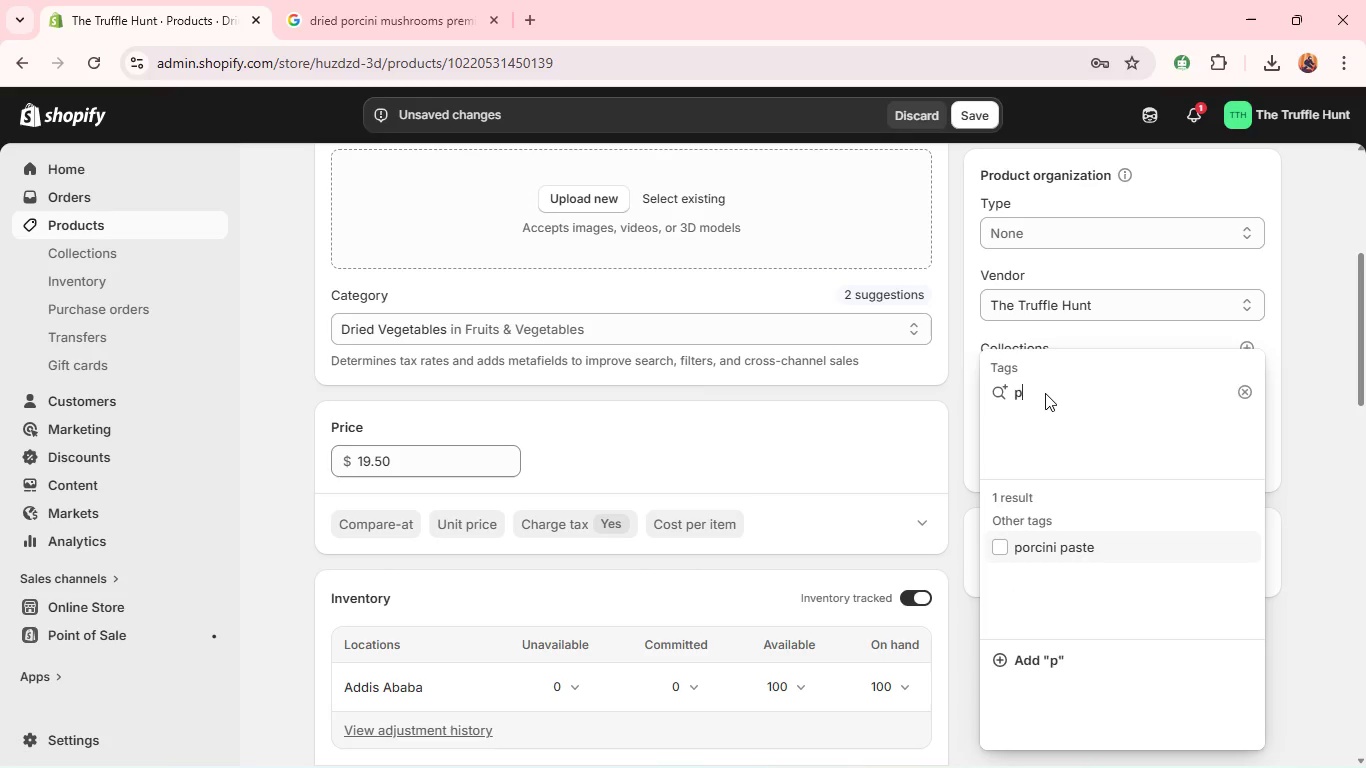 
type(po)
key(Backspace)
type(orcini)
 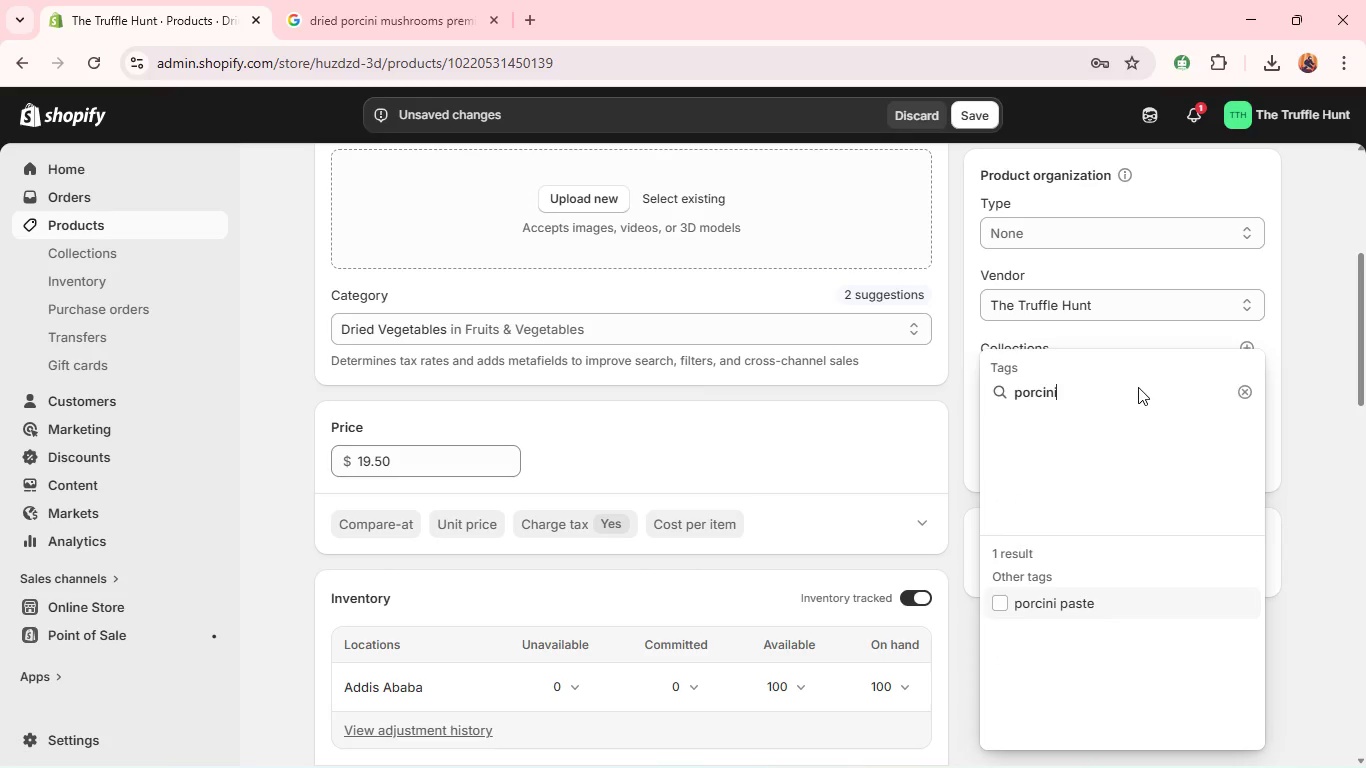 
left_click([1138, 387])
 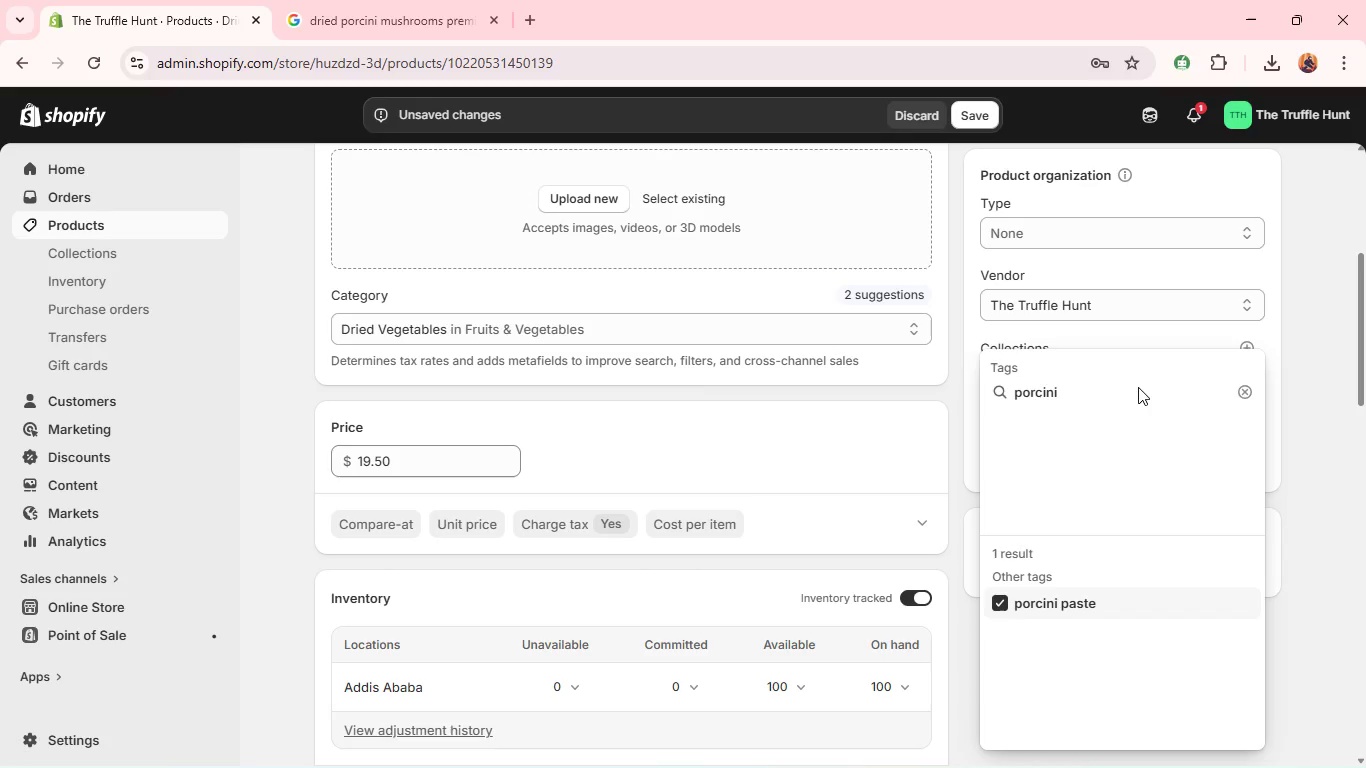 
key(Enter)
 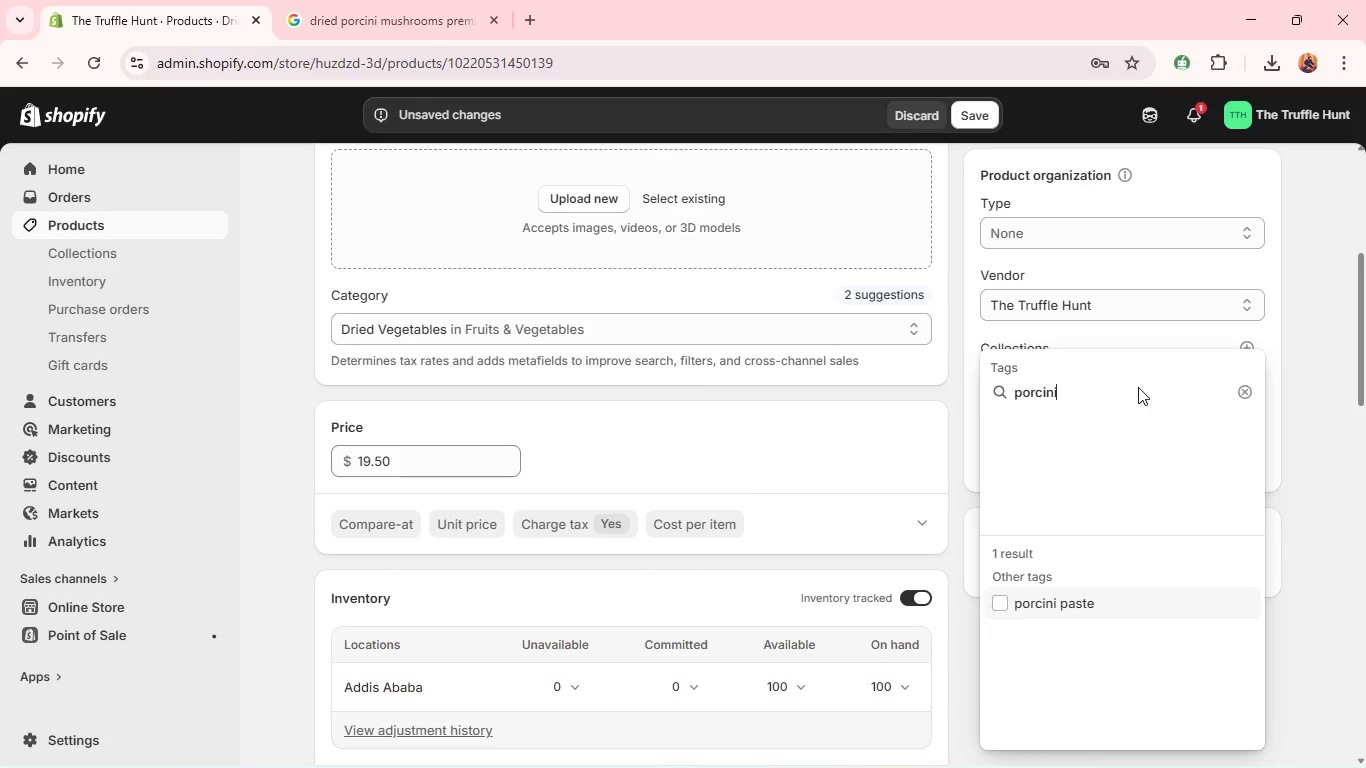 
key(Enter)
 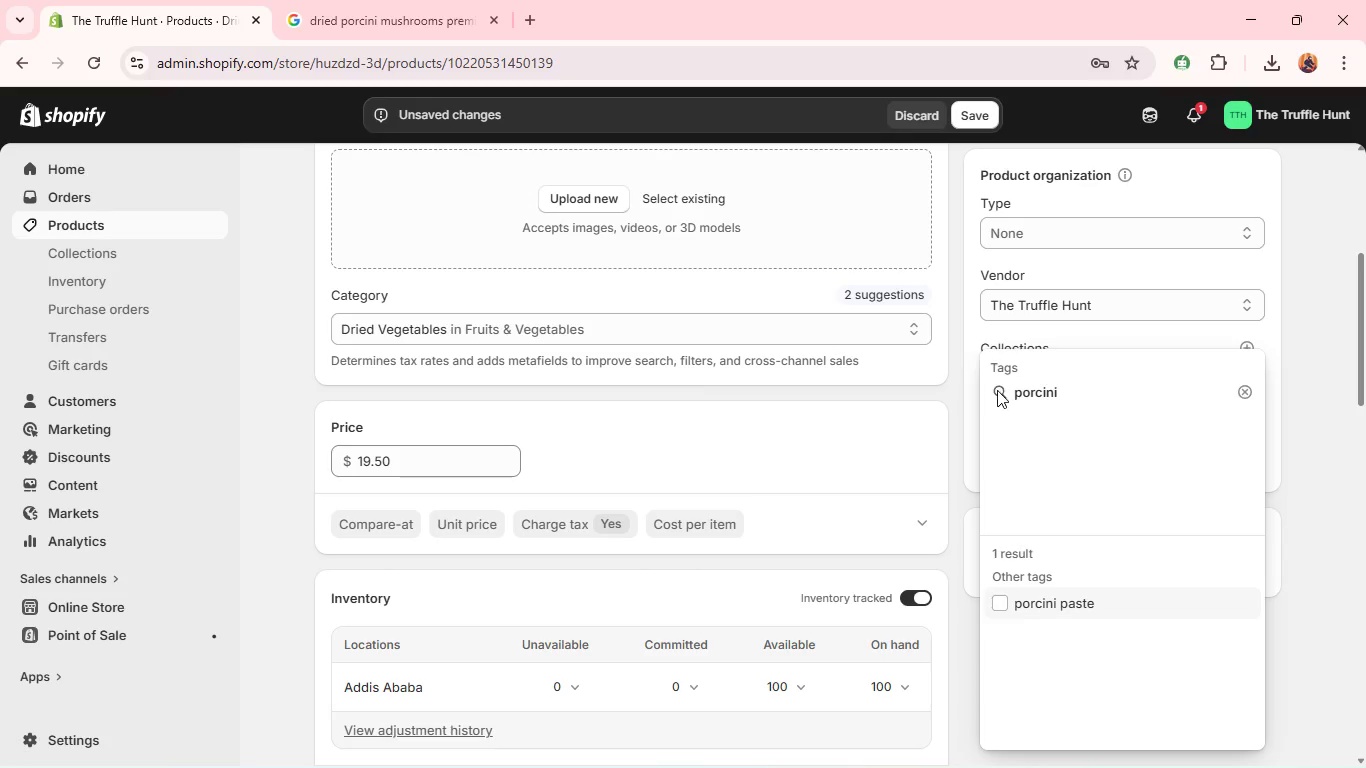 
left_click([997, 390])
 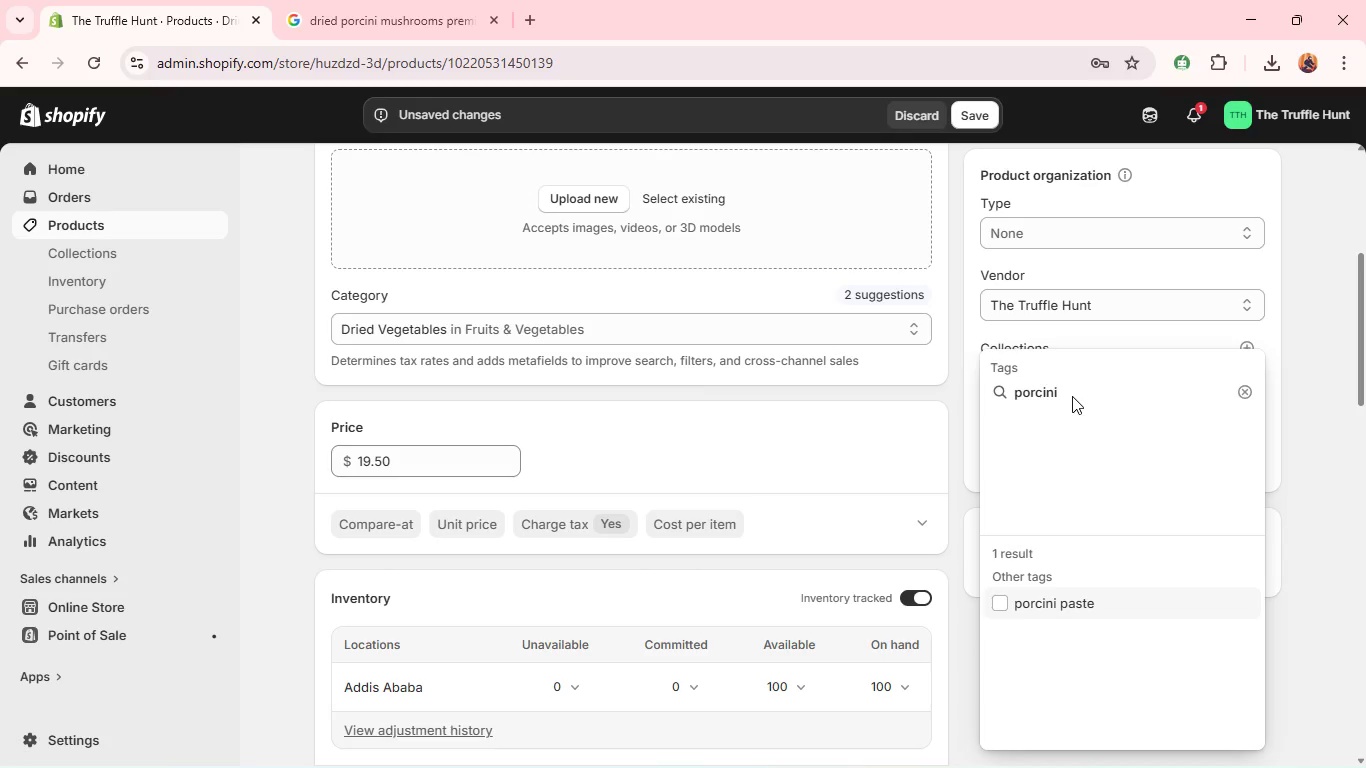 
left_click([1072, 396])
 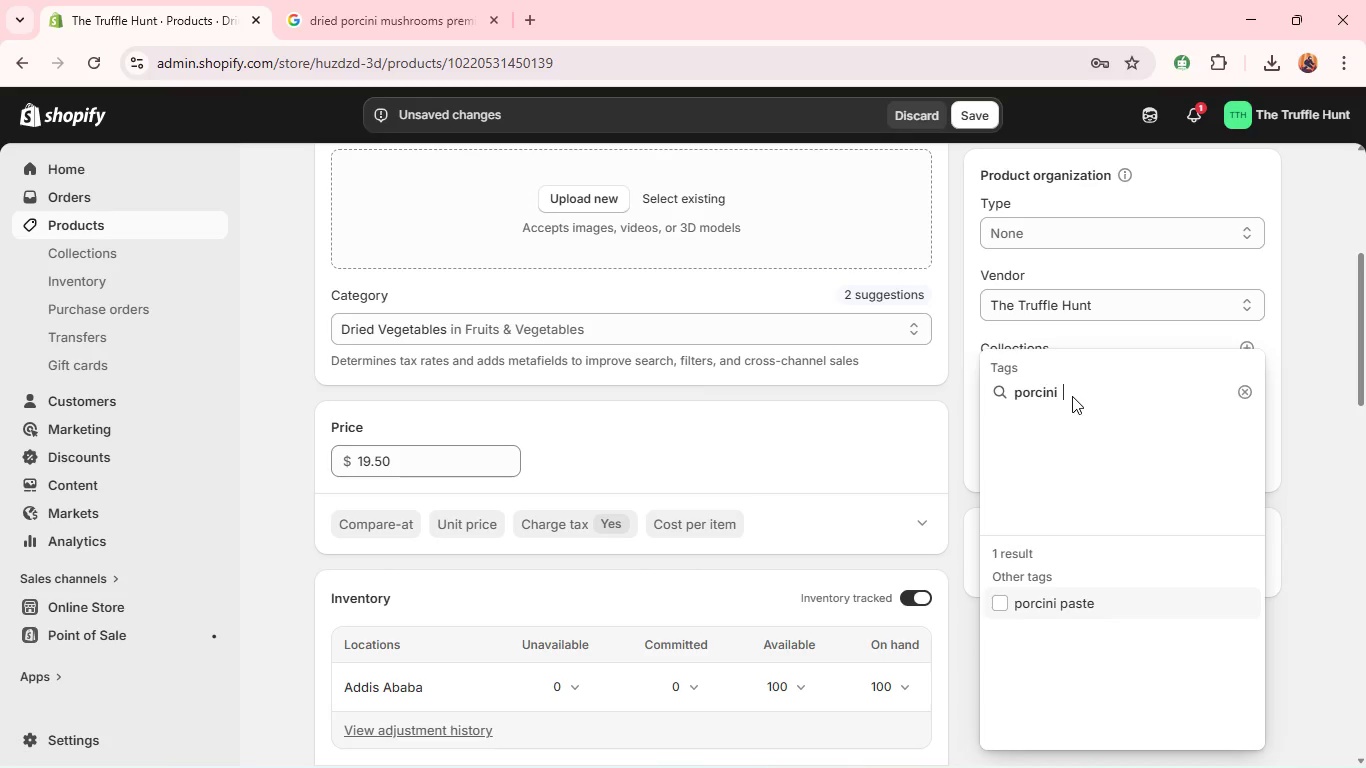 
key(Space)
 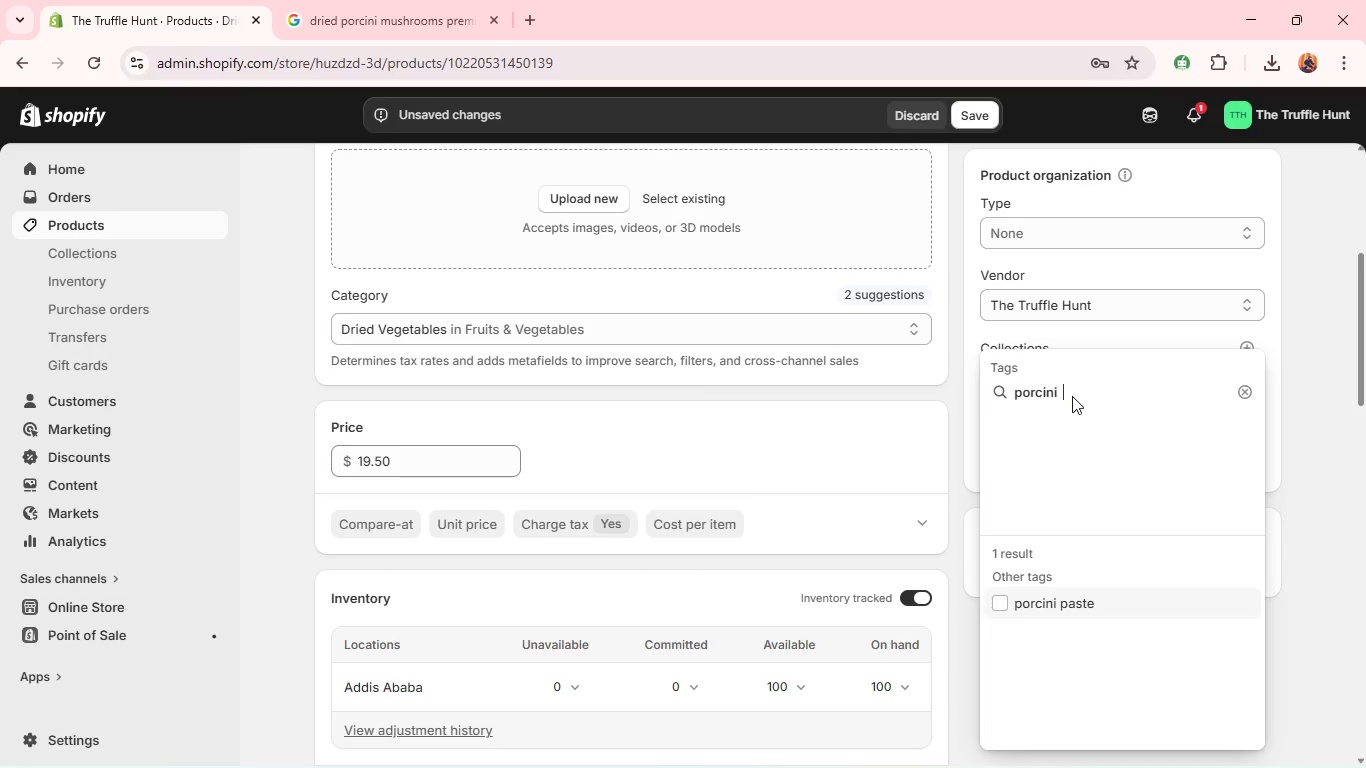 
key(Space)
 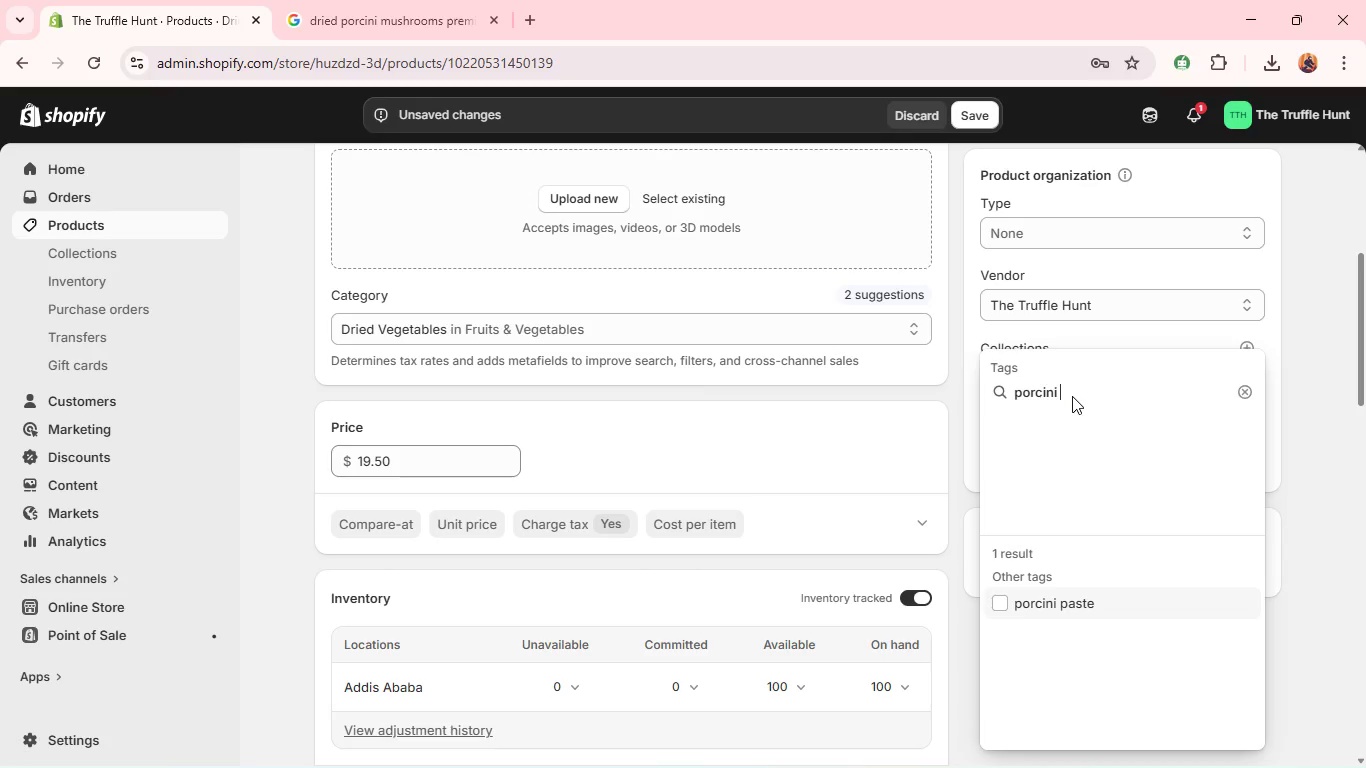 
key(Backspace)
 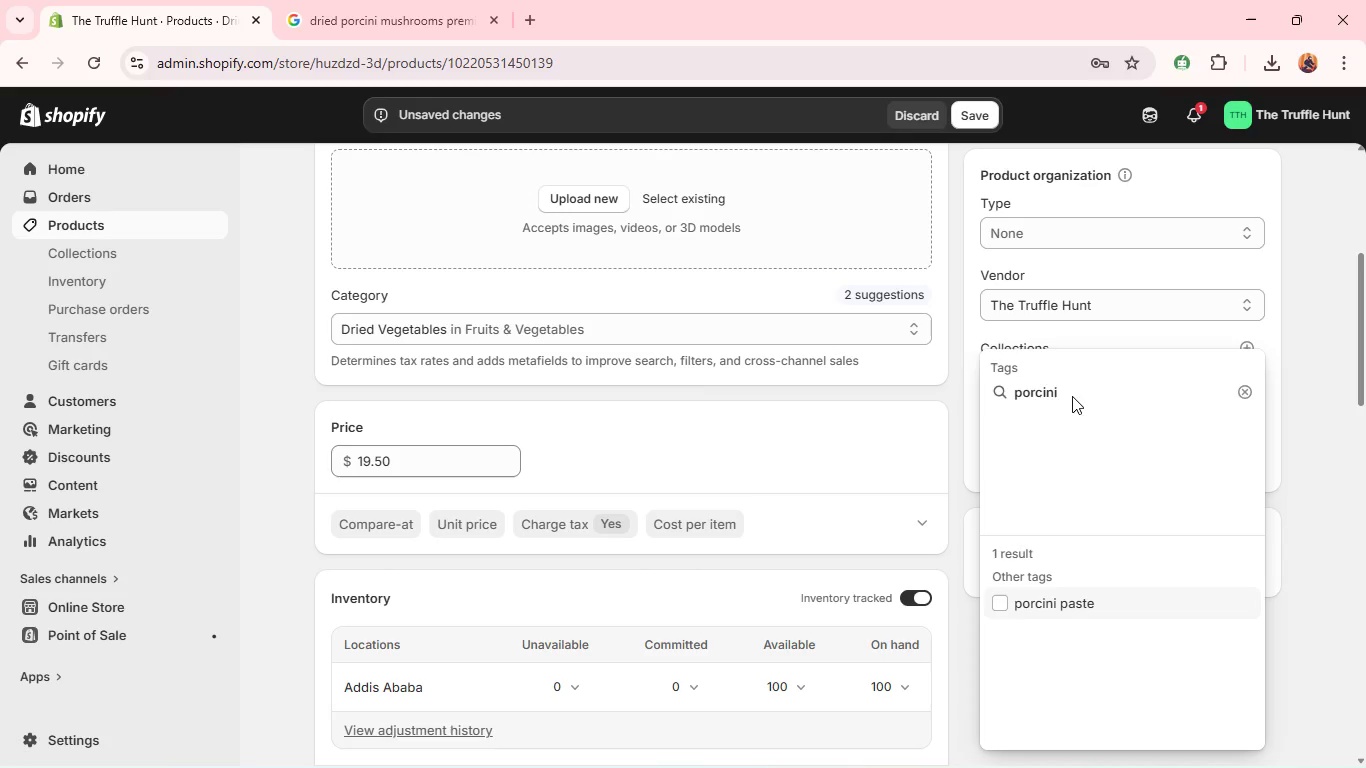 
key(Enter)
 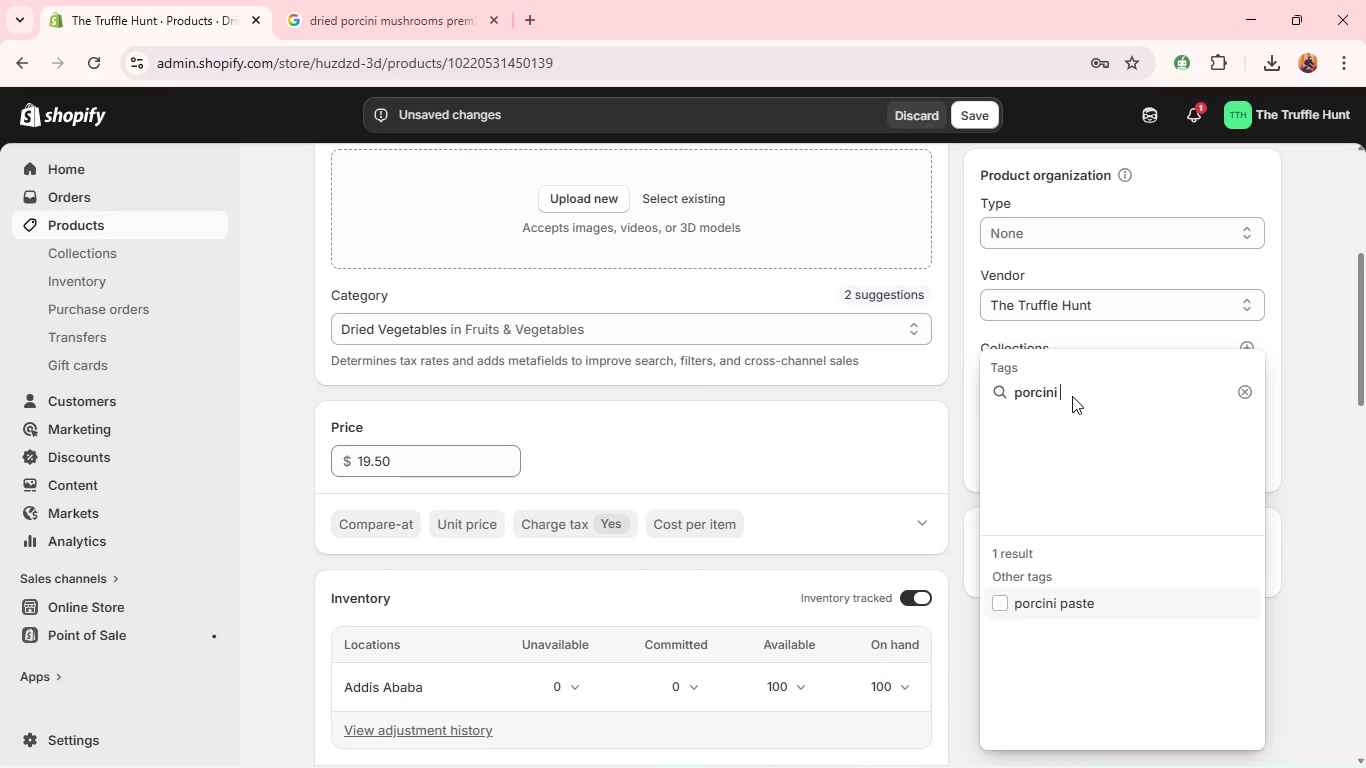 
key(Enter)
 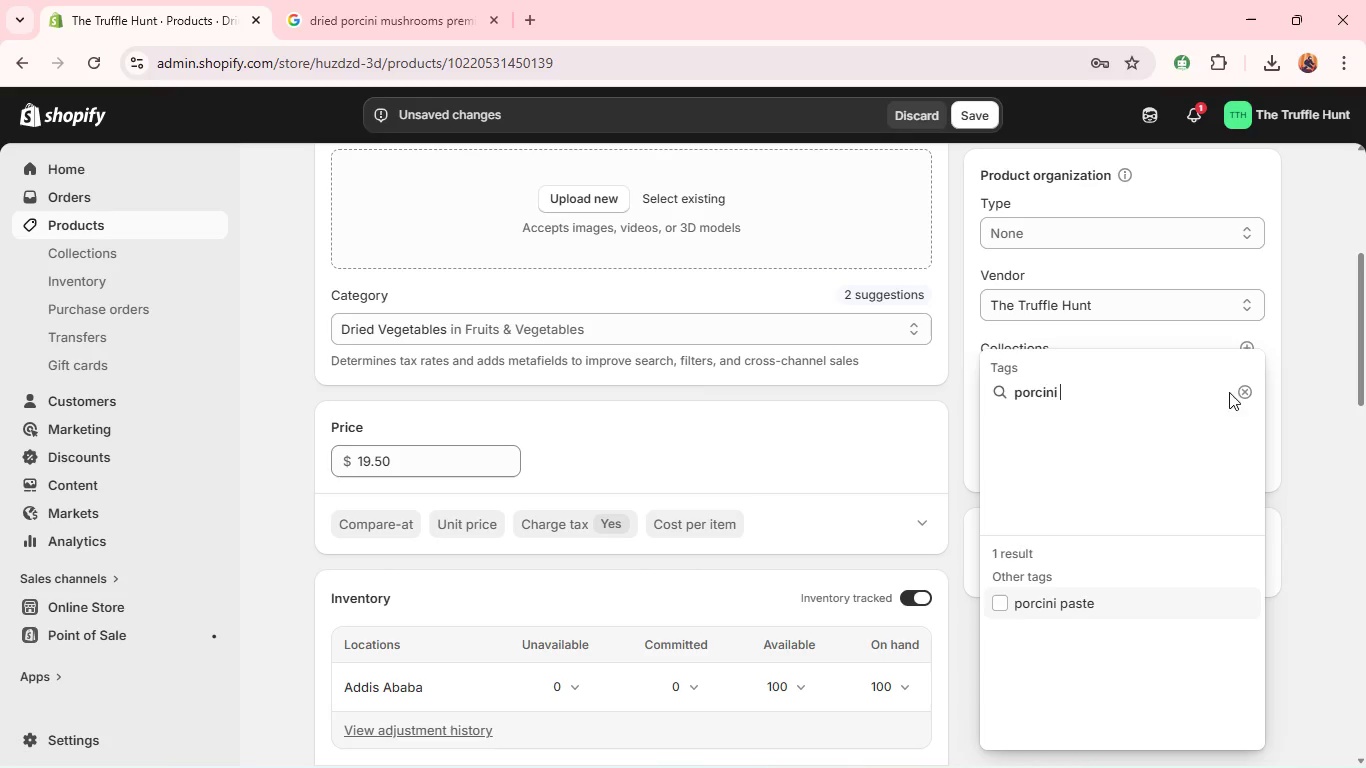 
left_click([1238, 396])
 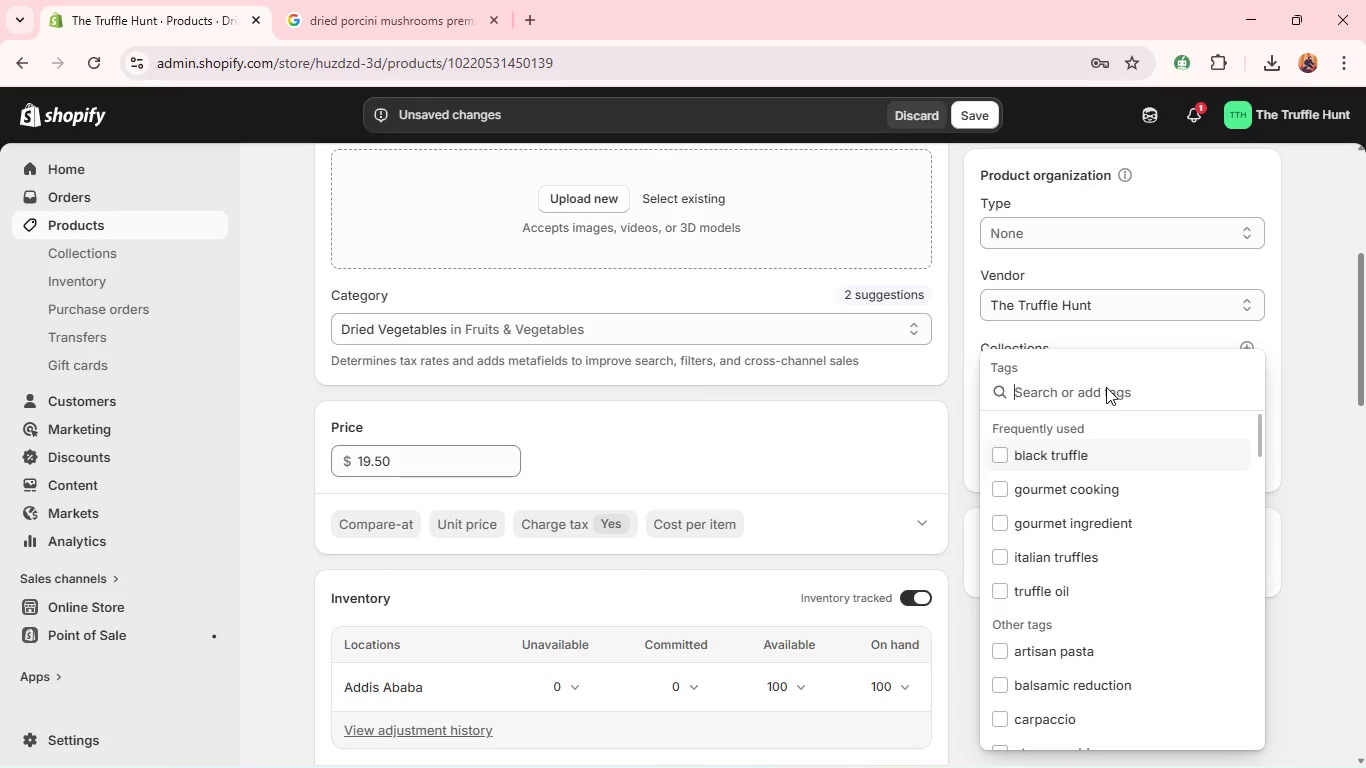 
left_click([1106, 387])
 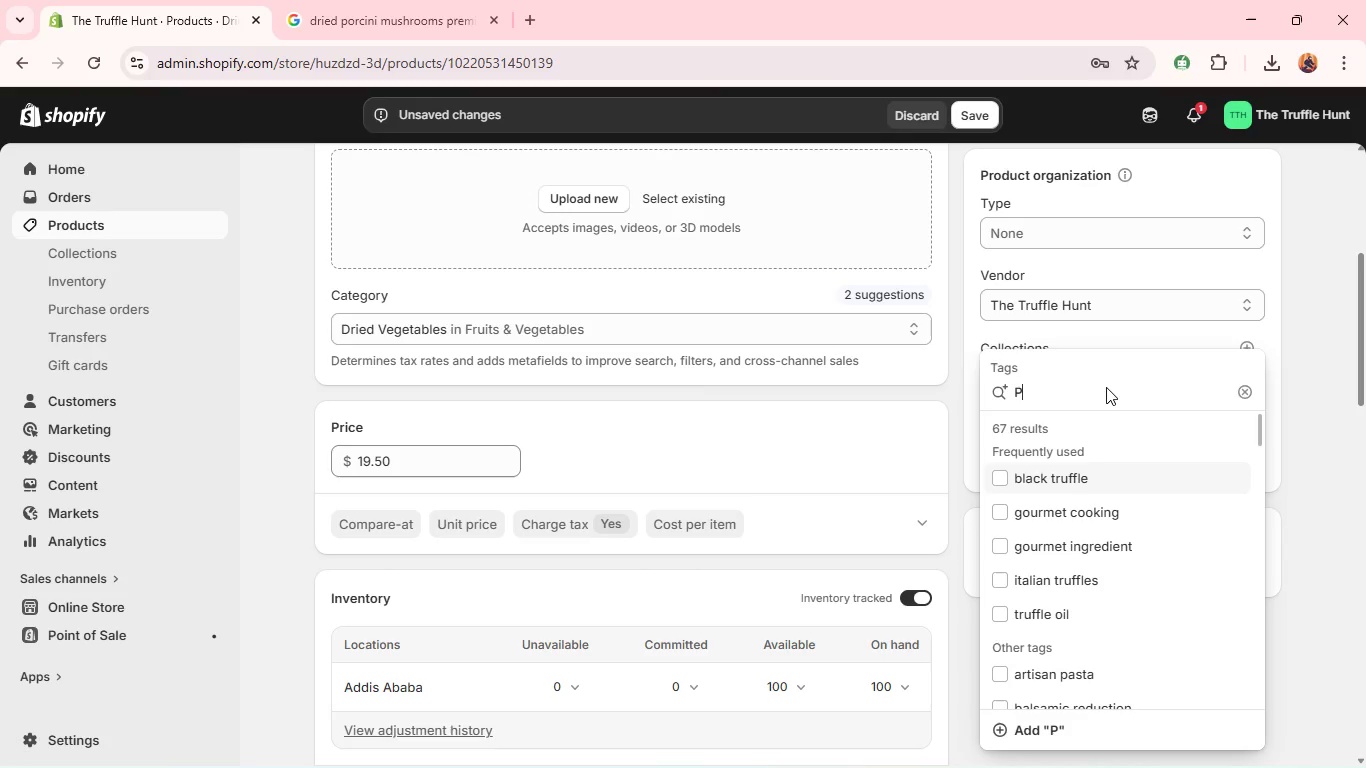 
type(Pr)
key(Backspace)
type(or)
 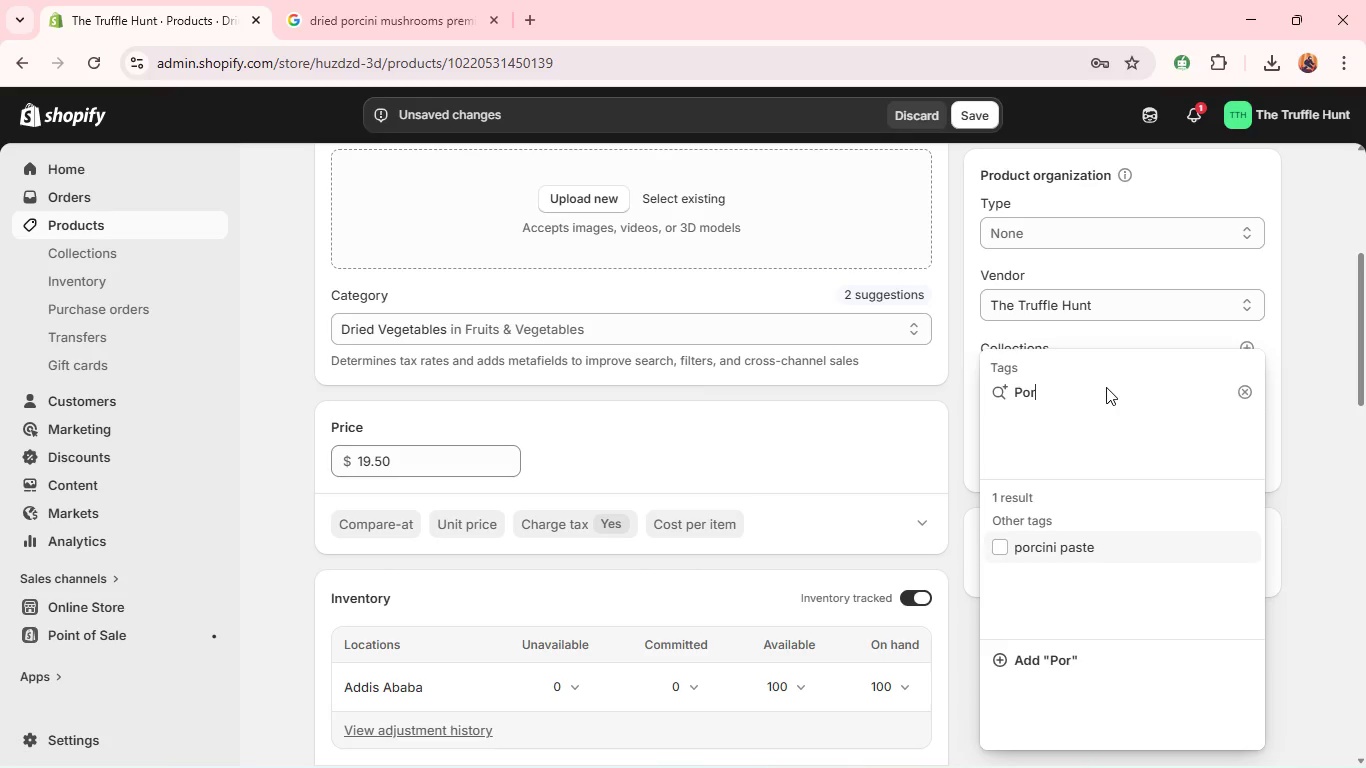 
type(cini)
key(Backspace)
key(Backspace)
key(Backspace)
key(Backspace)
key(Backspace)
key(Backspace)
key(Backspace)
type(porcini)
 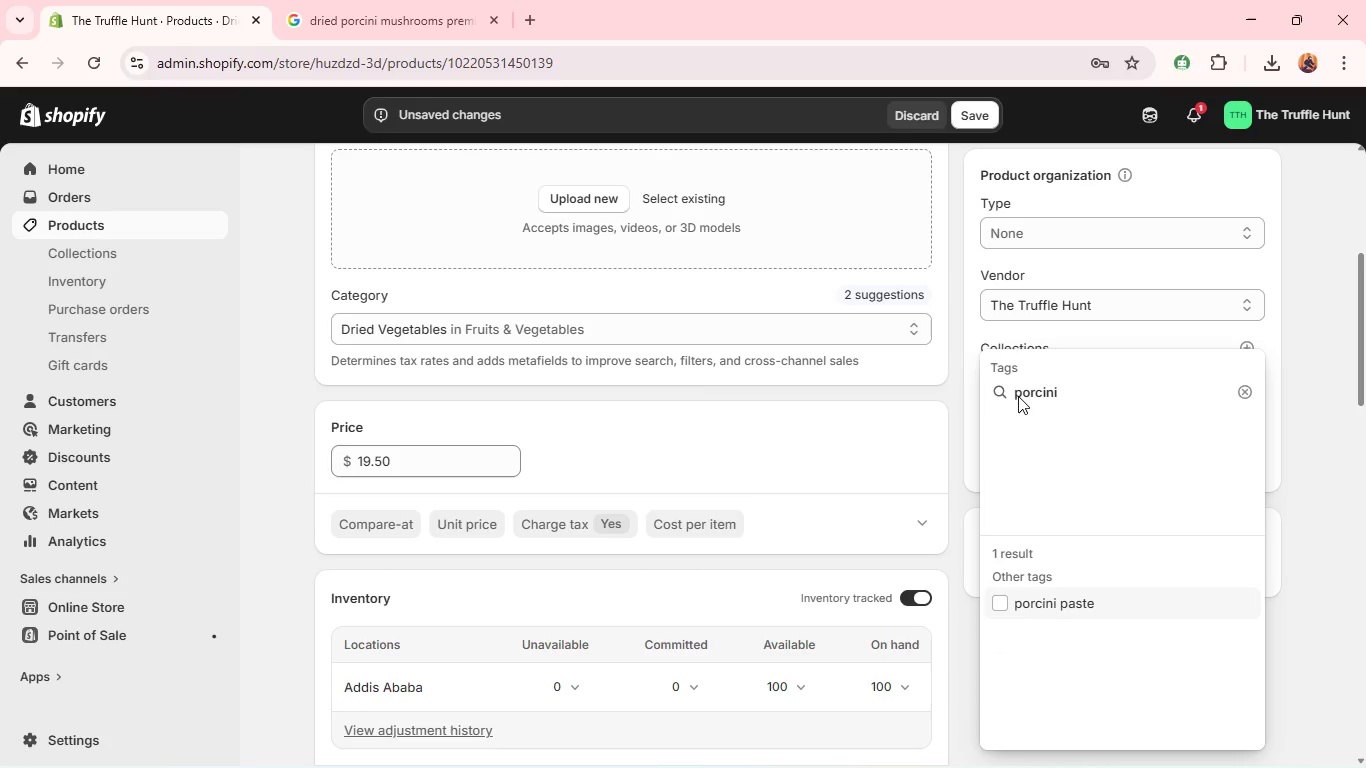 
left_click([1018, 396])
 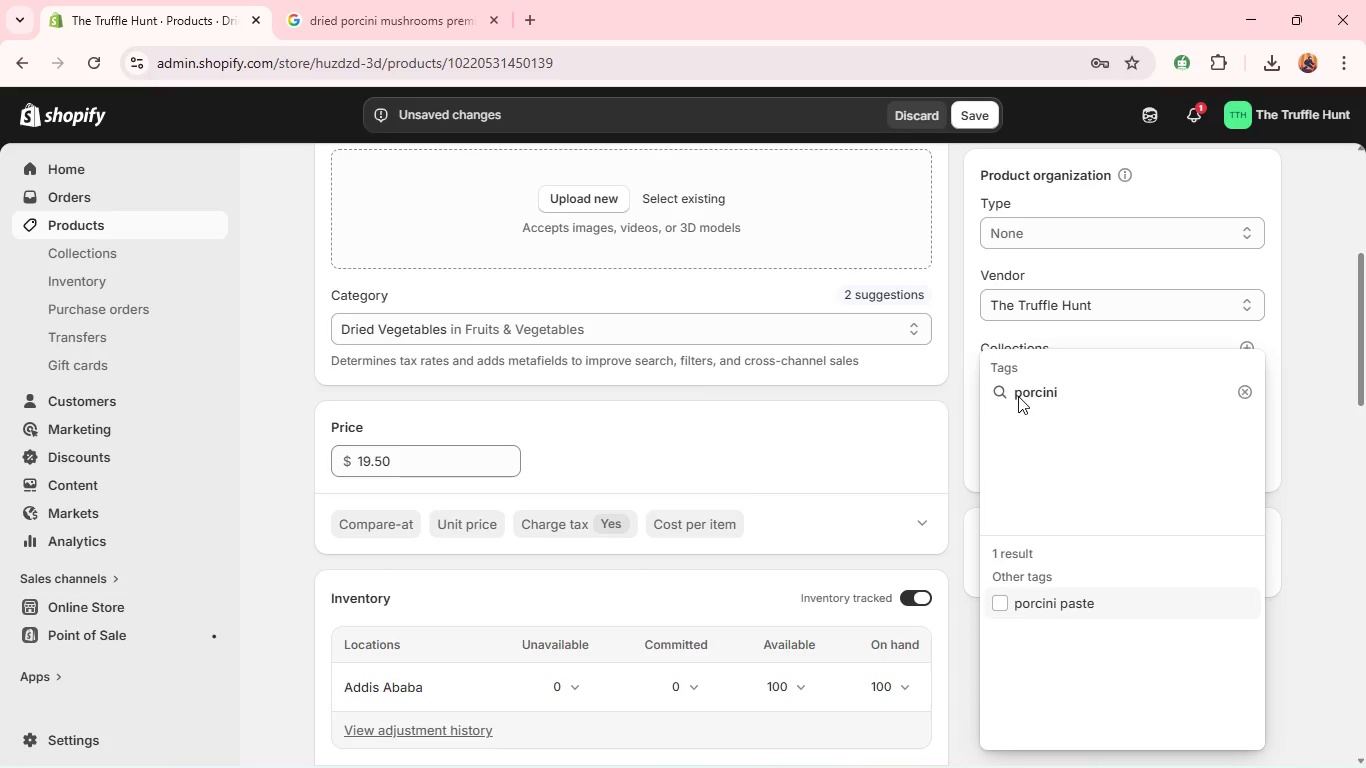 
key(Backspace)
 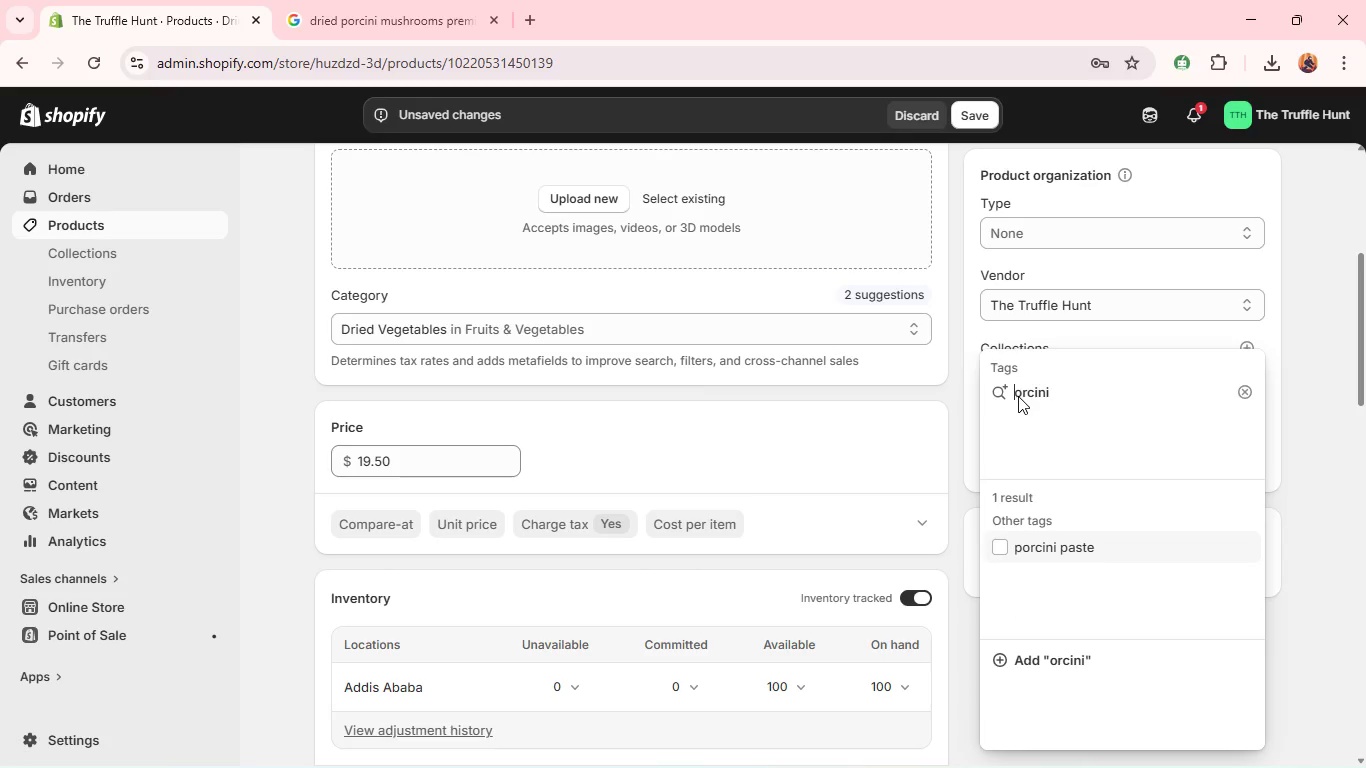 
key(ArrowRight)
 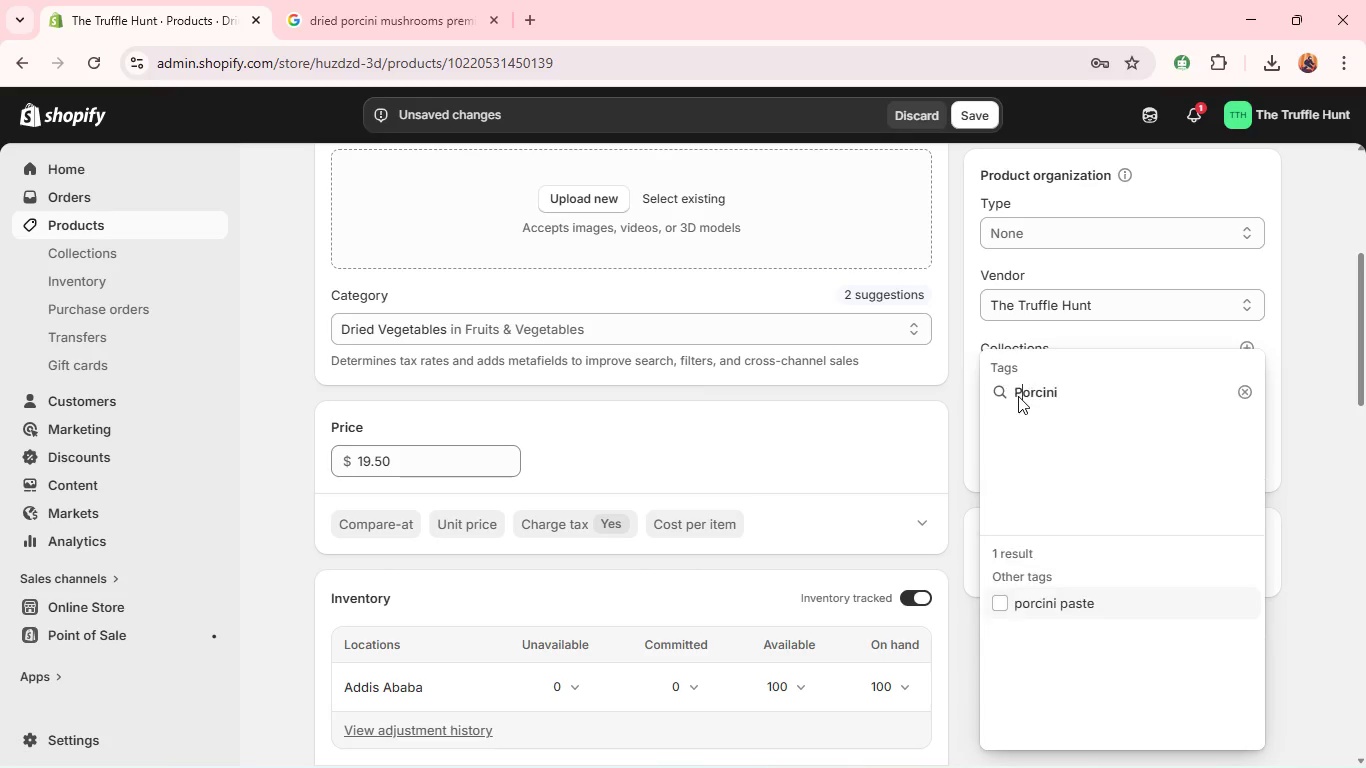 
key(Backspace)
 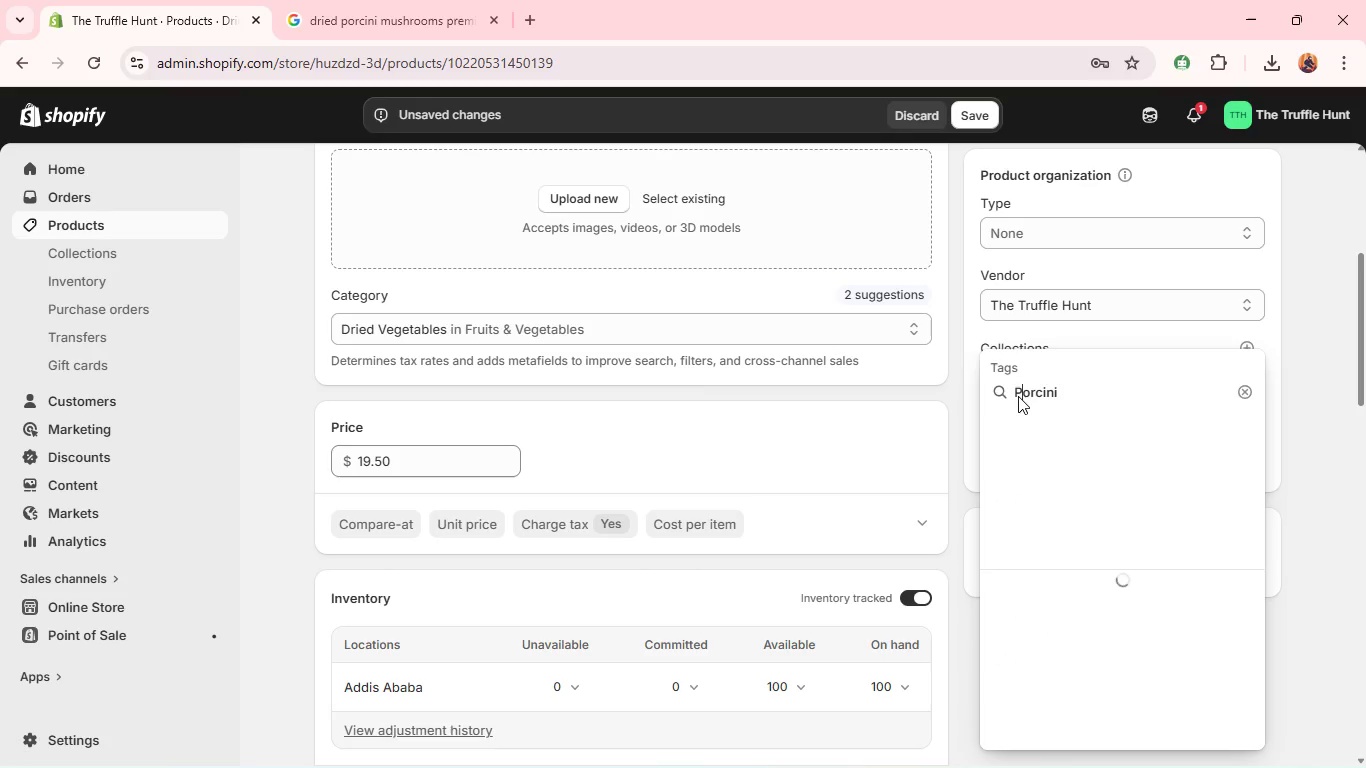 
key(Shift+ShiftLeft)
 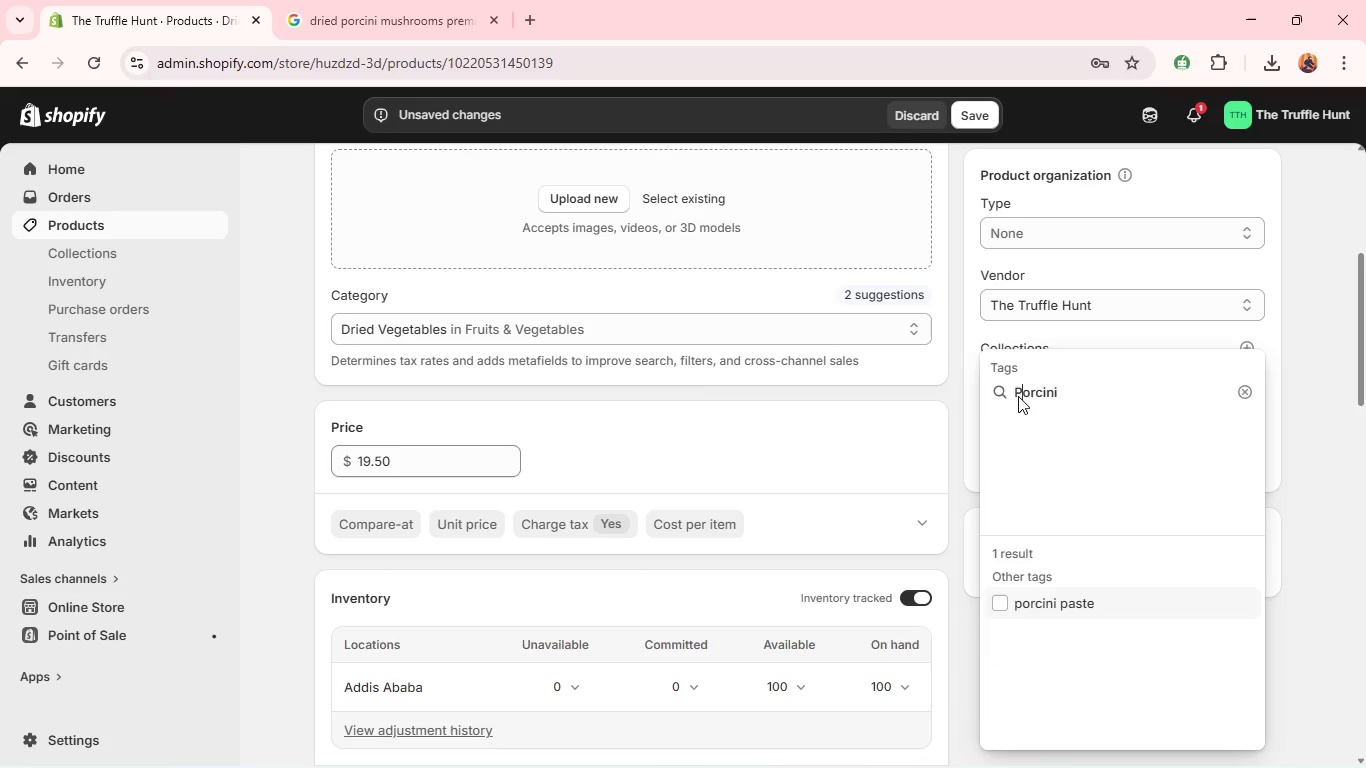 
key(Shift+P)
 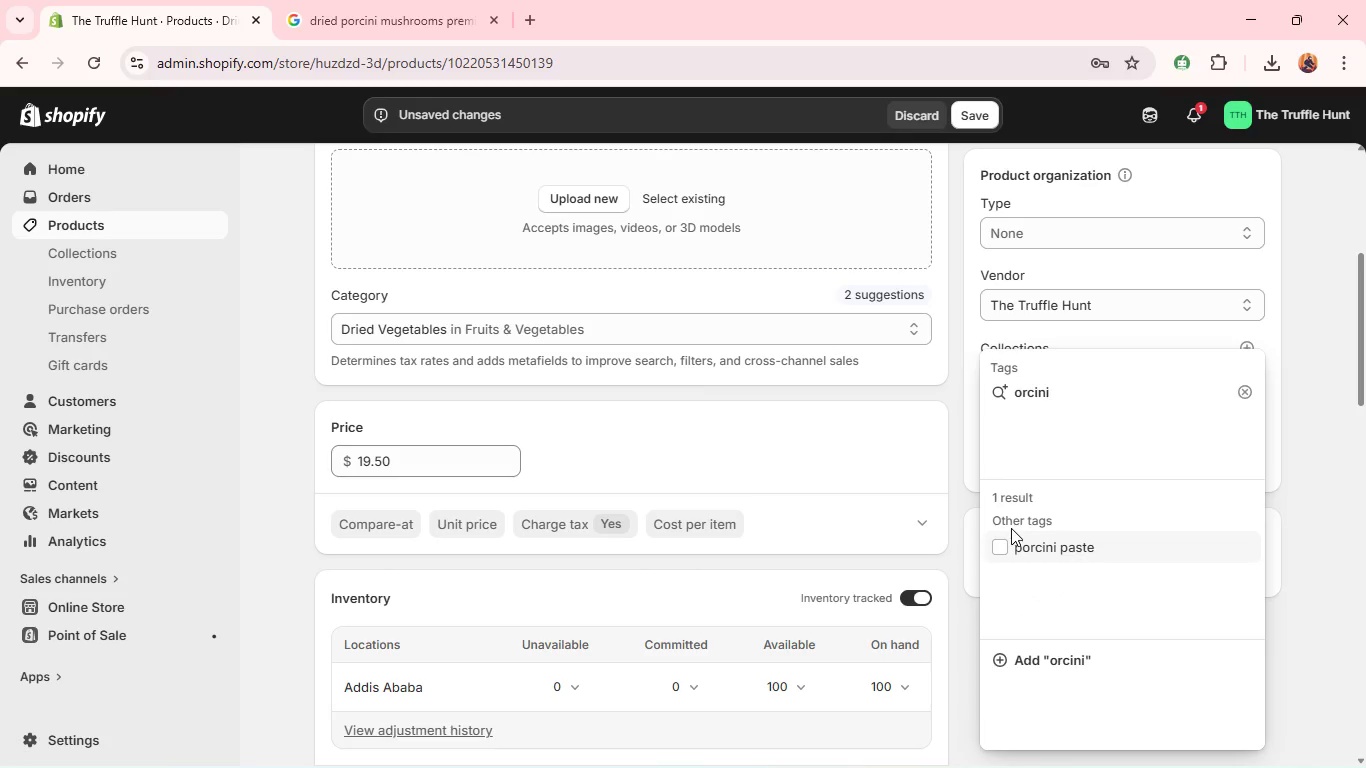 
key(Backspace)
 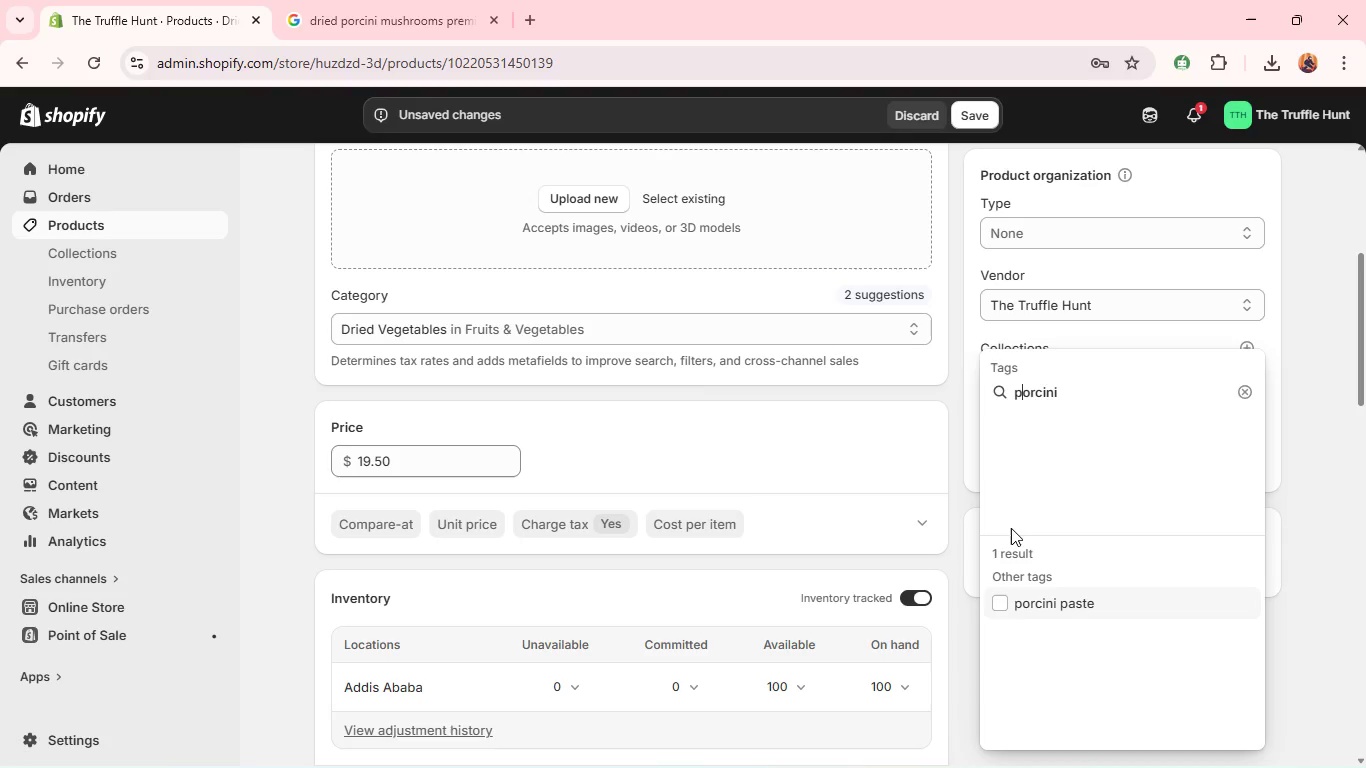 
key(P)
 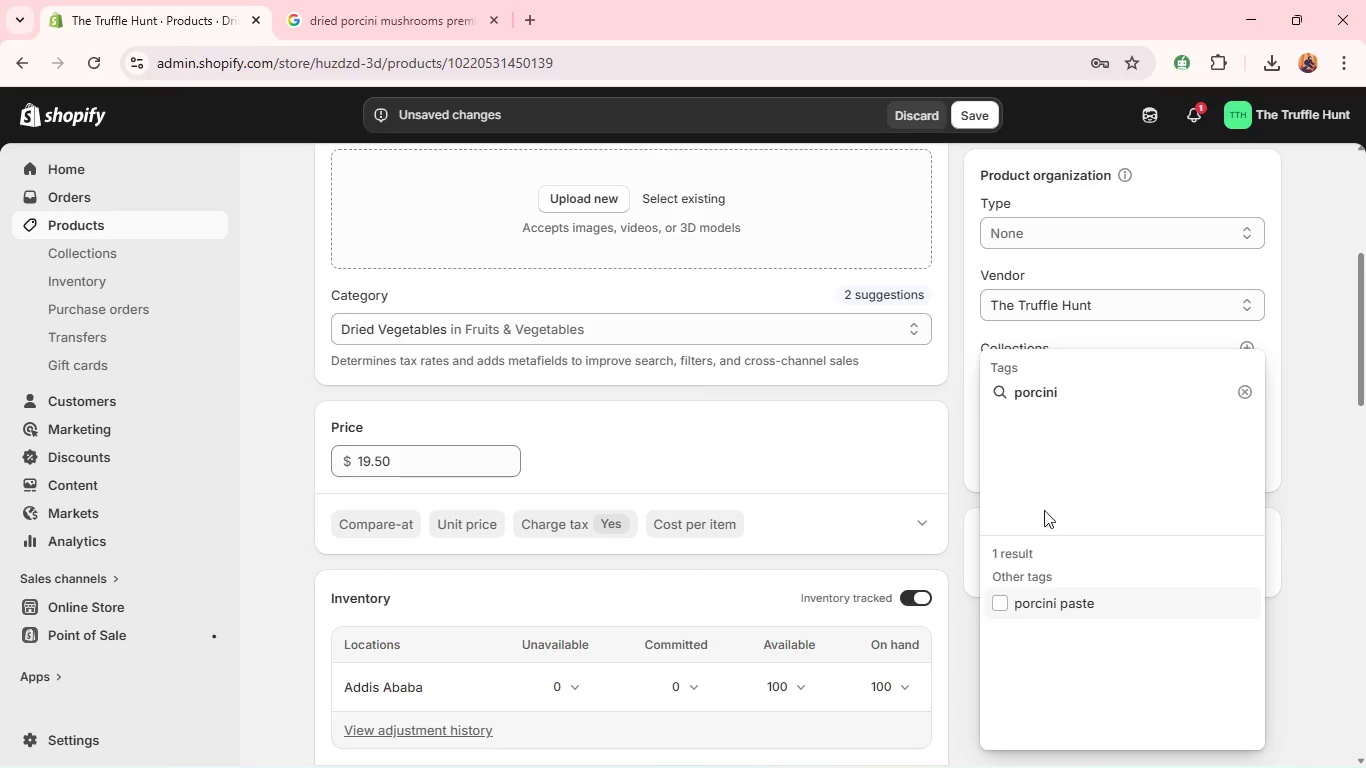 
wait(5.89)
 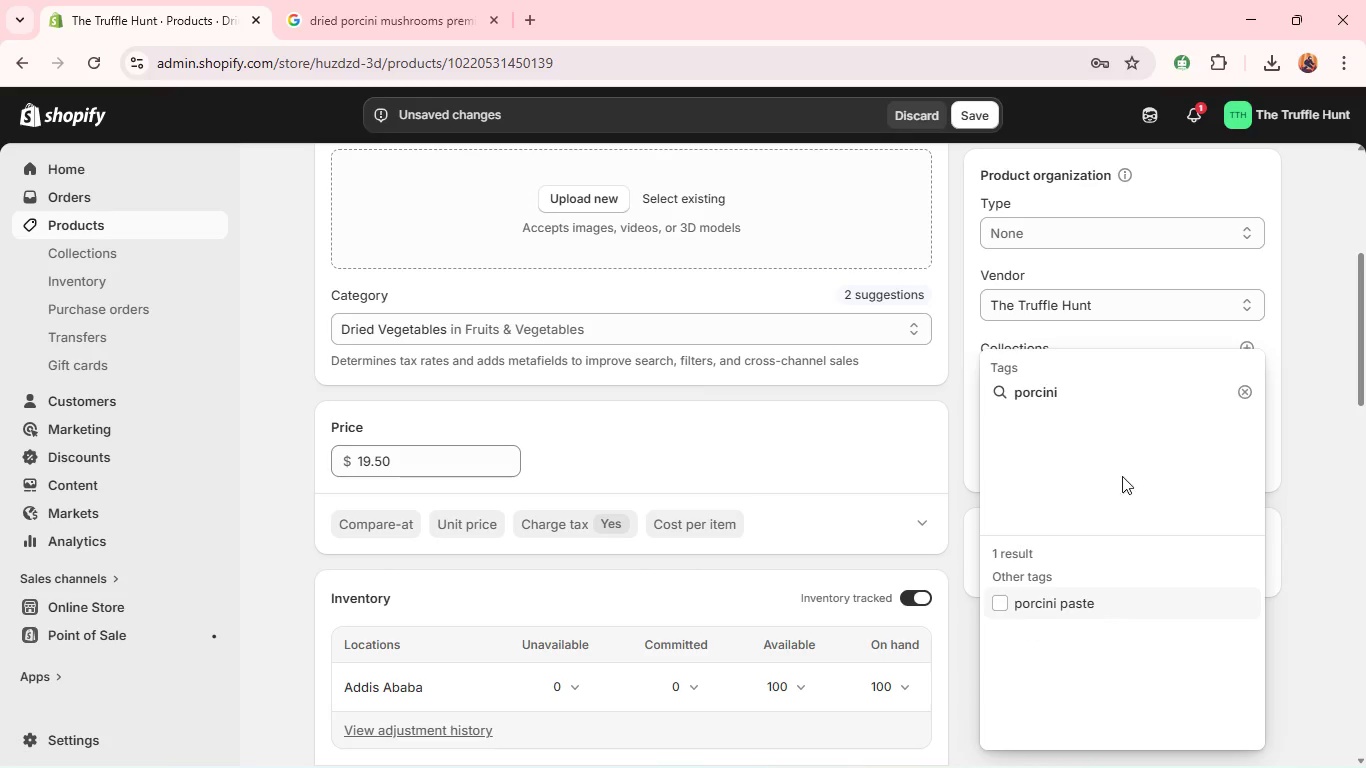 
left_click([1252, 389])
 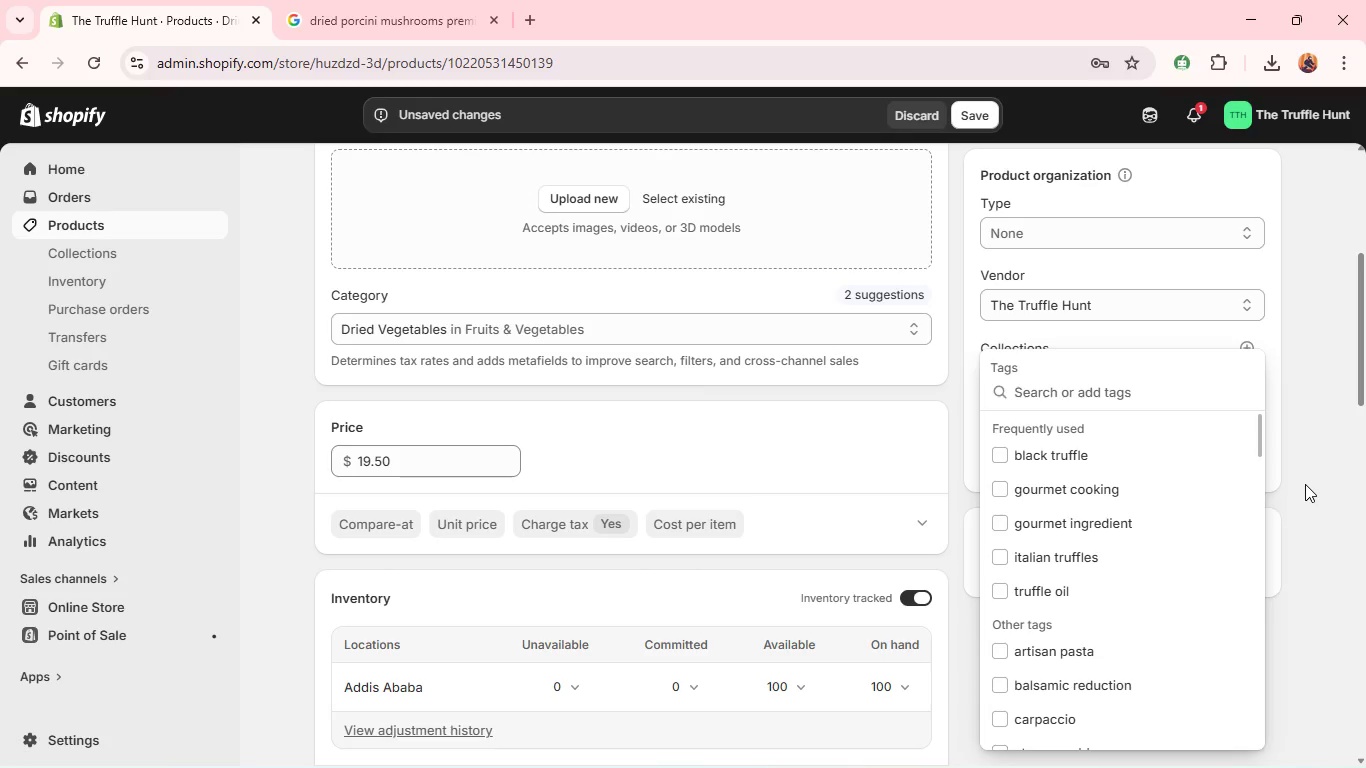 
left_click([1305, 484])
 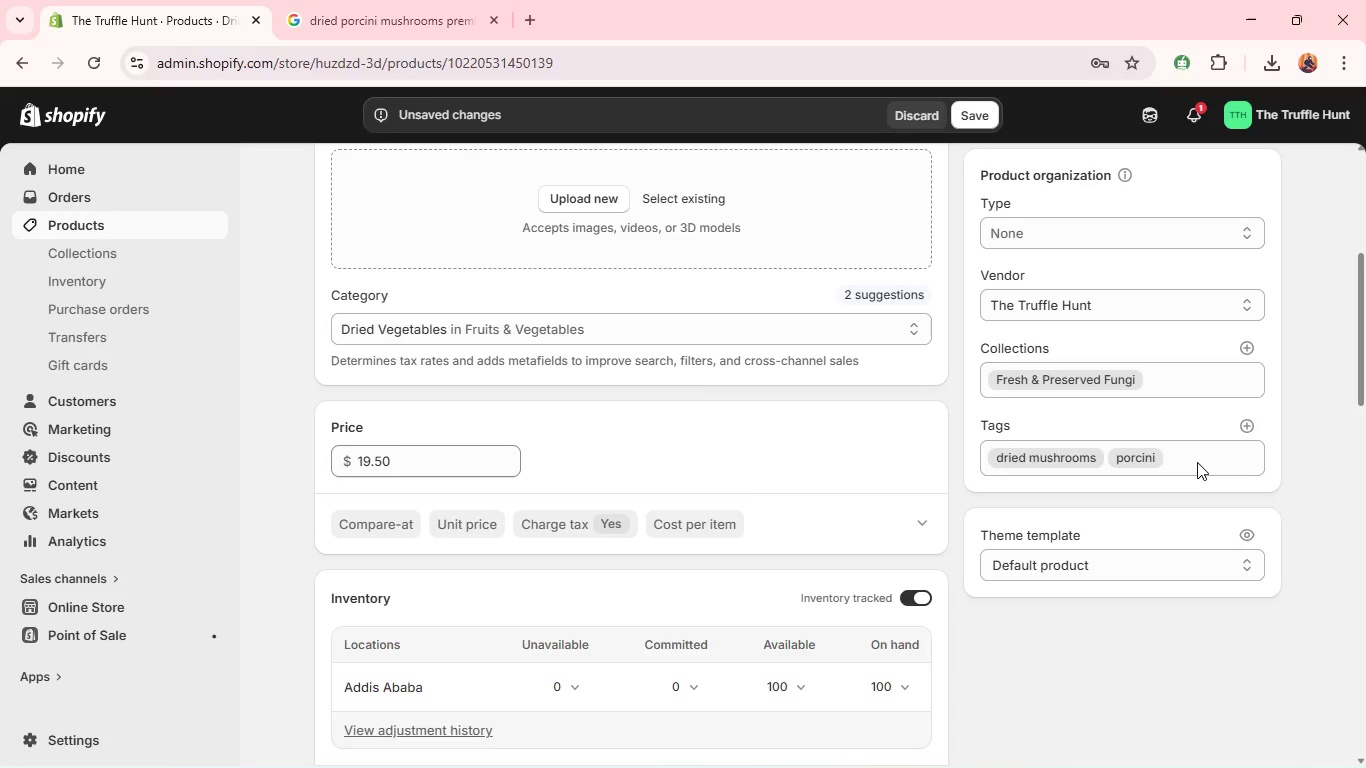 
left_click([1197, 462])
 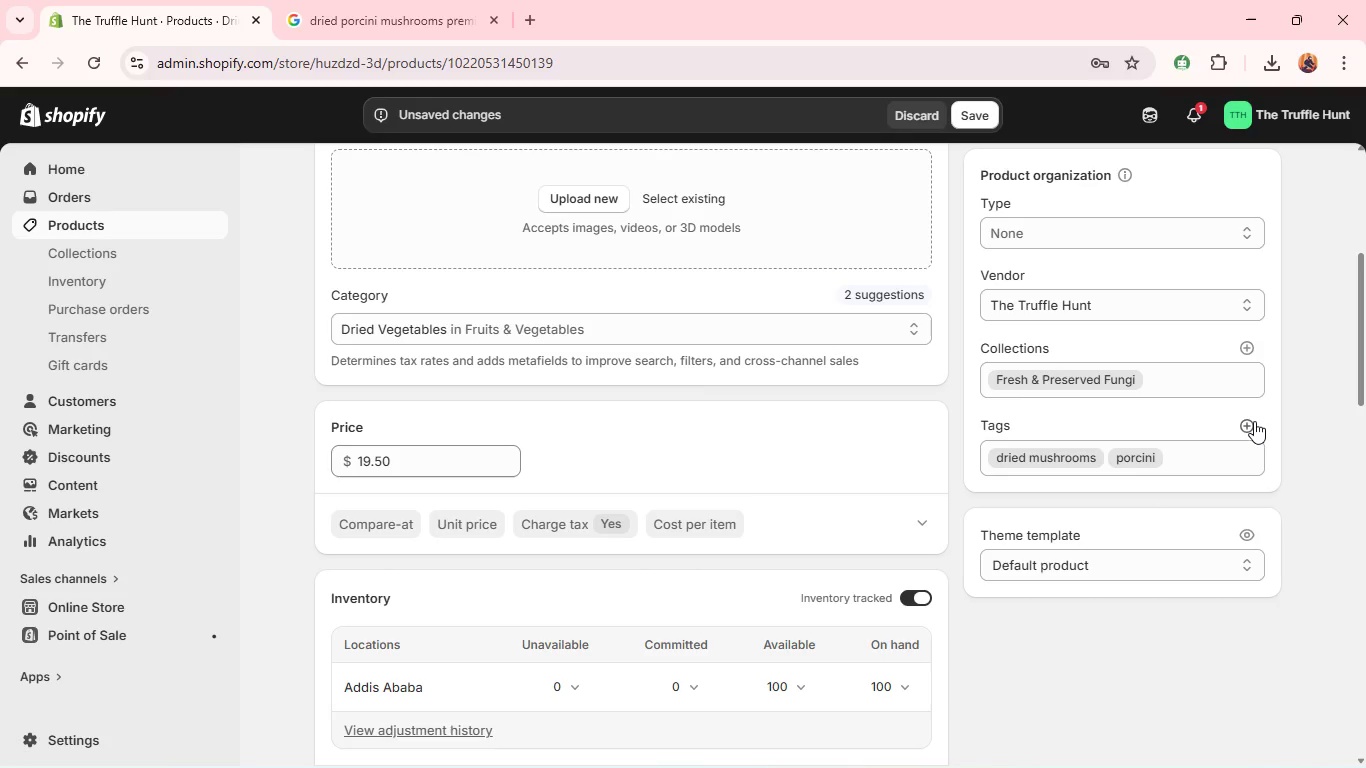 
left_click([1254, 421])
 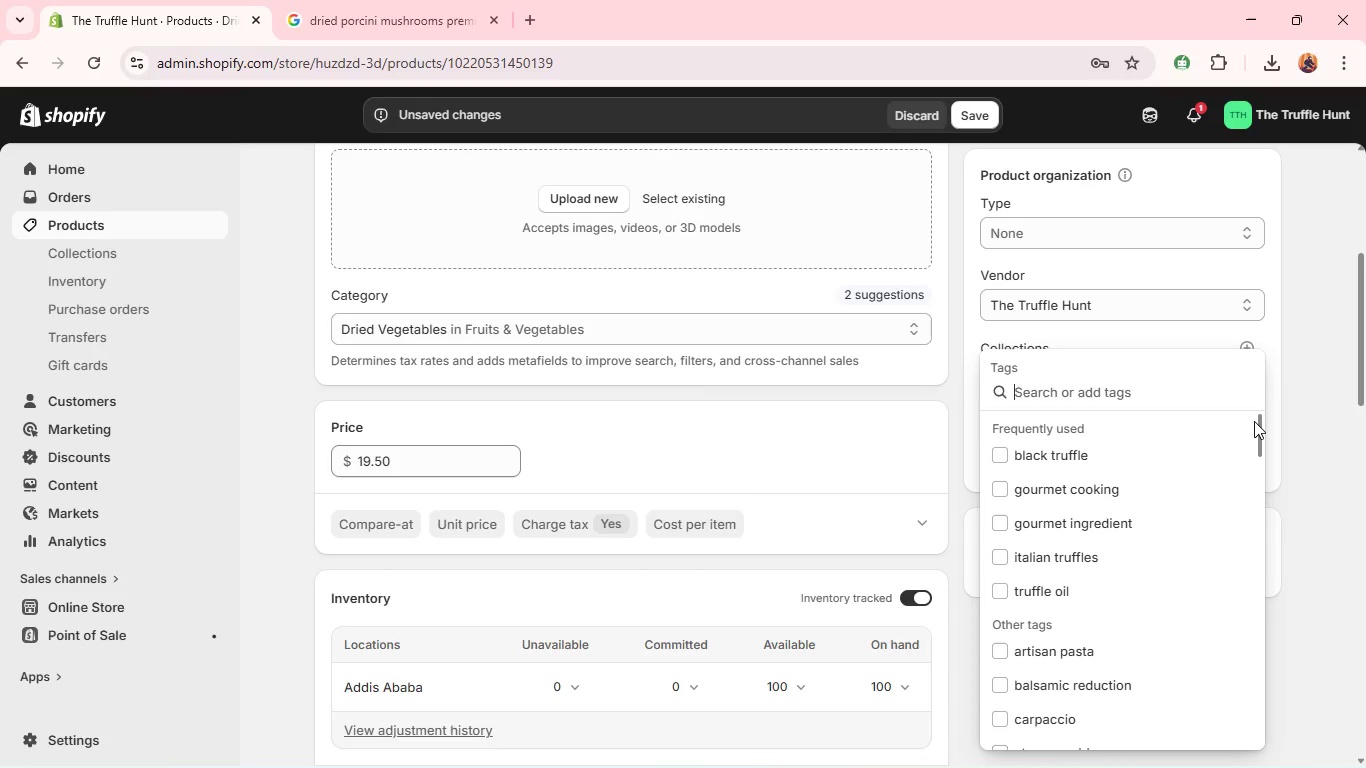 
type(go)
 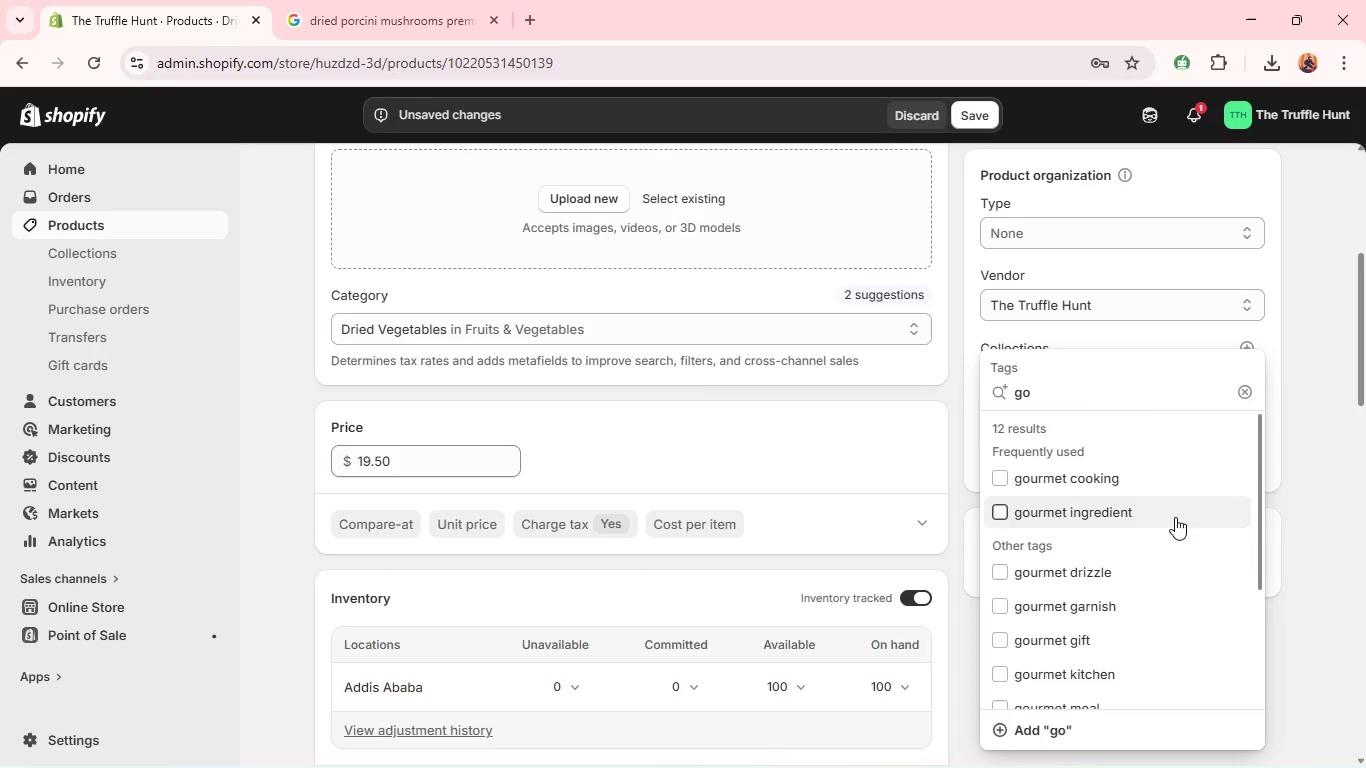 
left_click([1175, 517])
 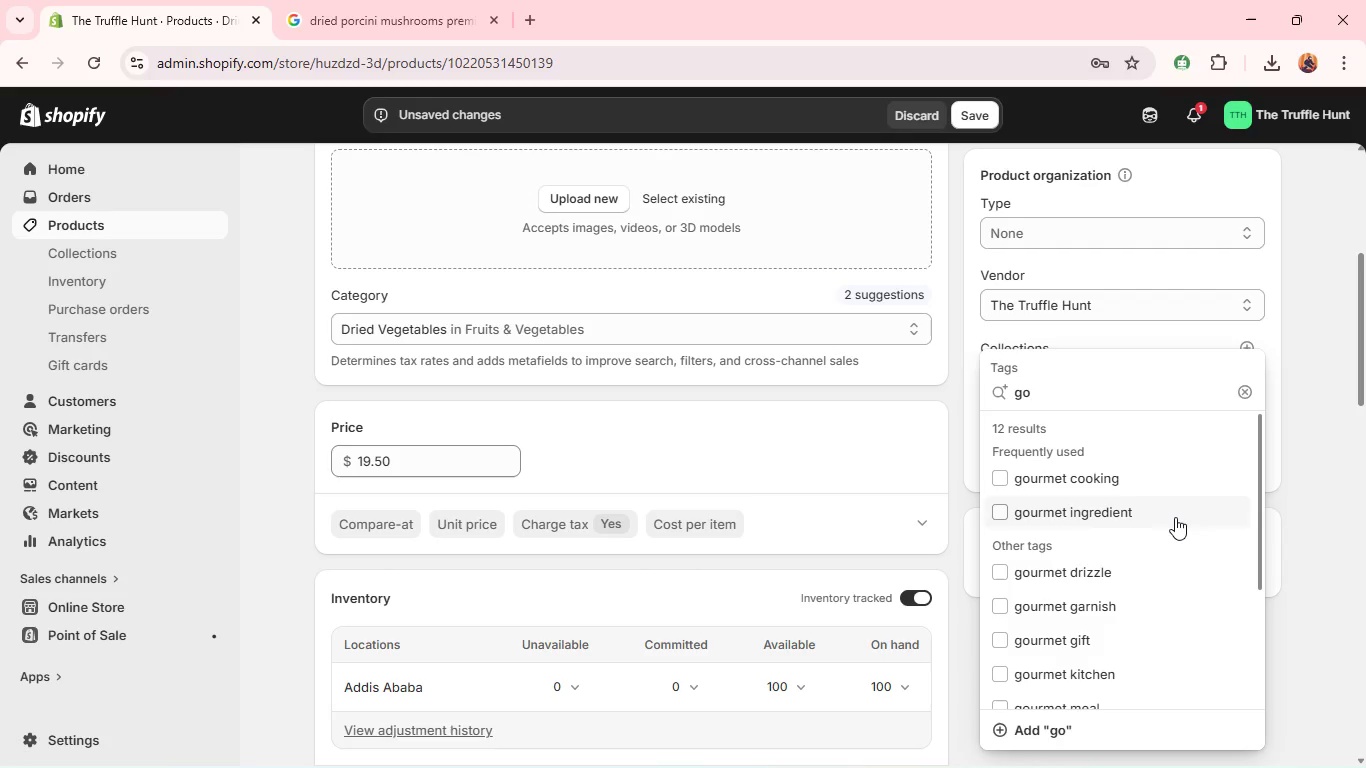 
key(Enter)
 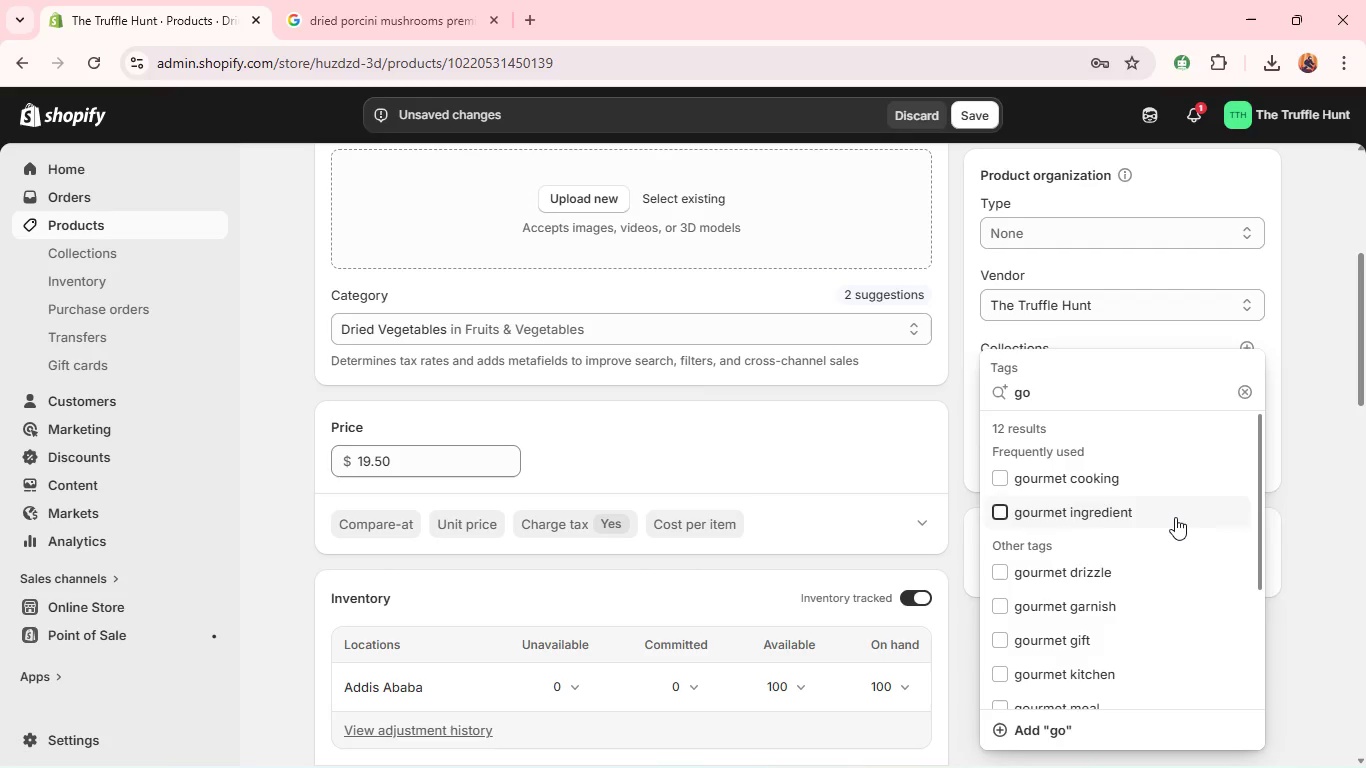 
left_click([1175, 517])
 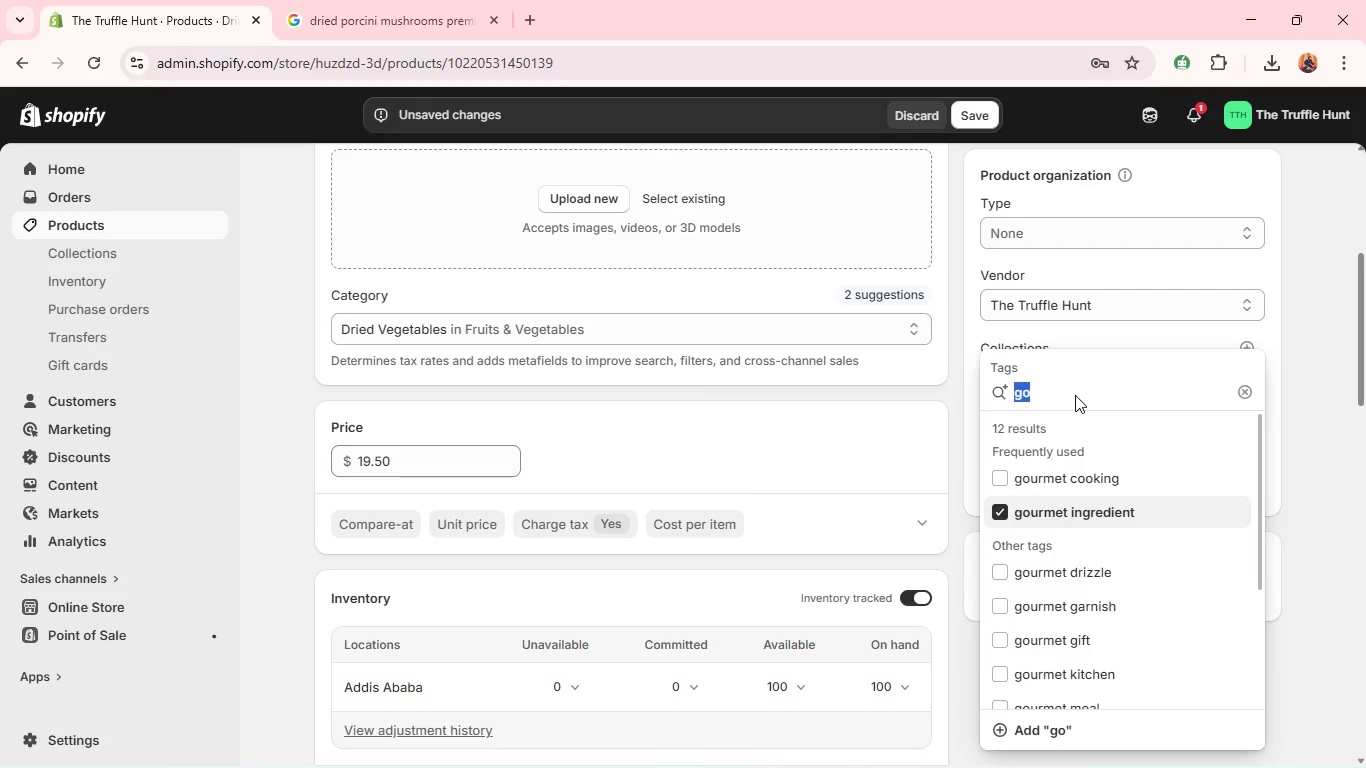 
double_click([1075, 395])
 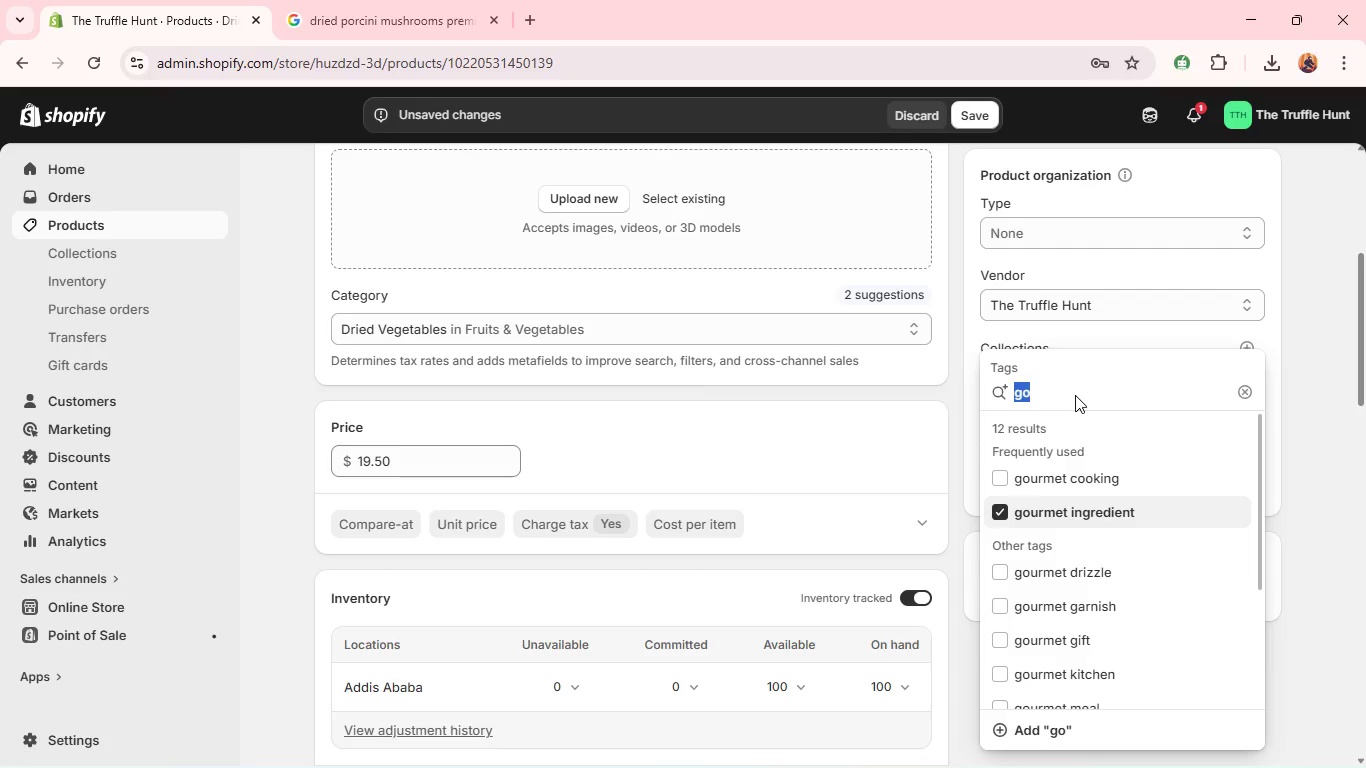 
triple_click([1075, 395])
 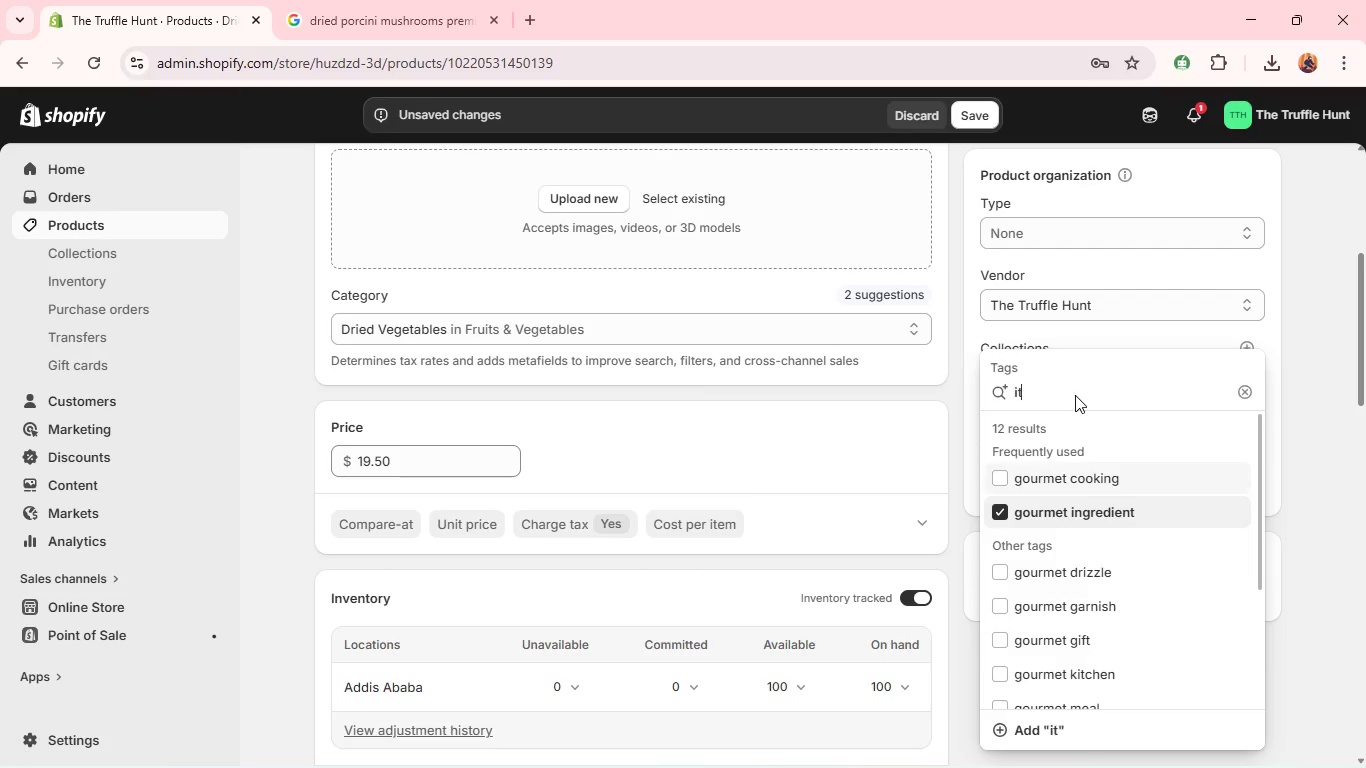 
type(it)
 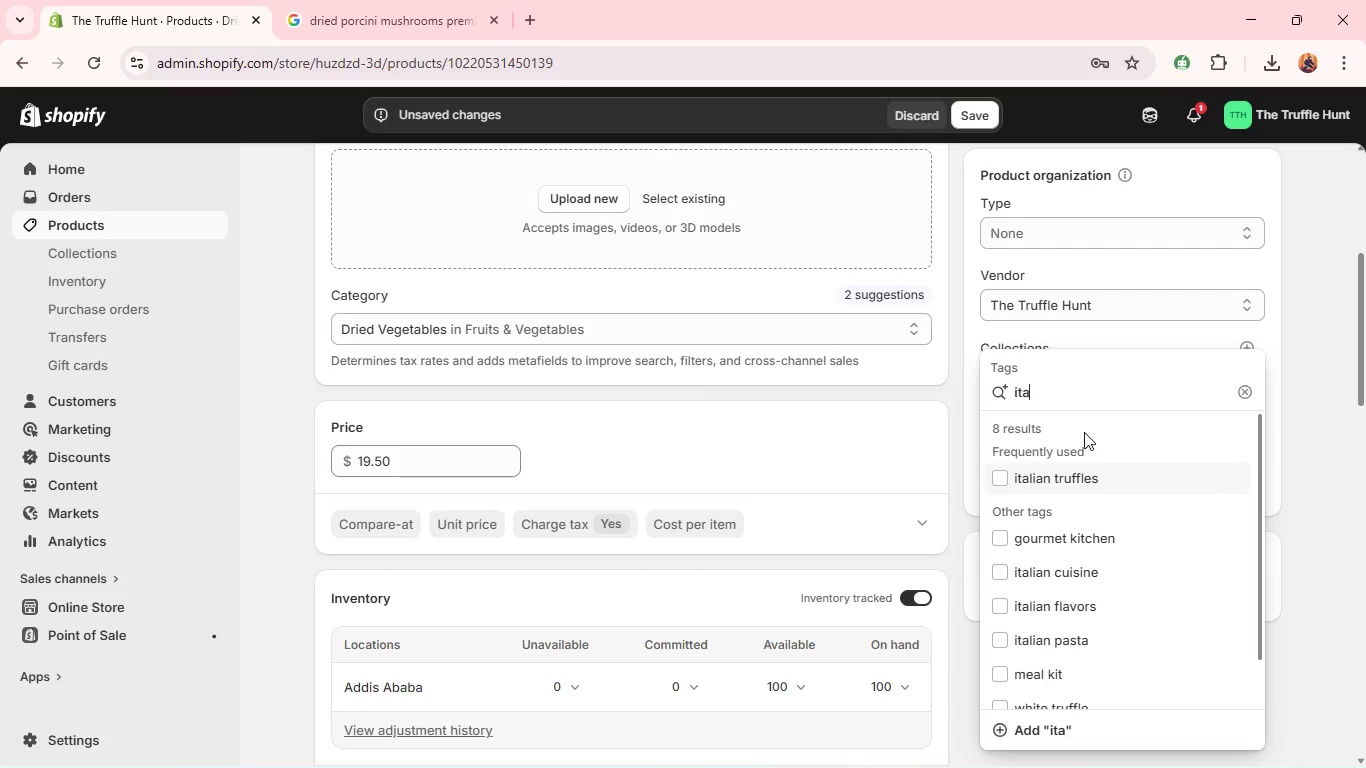 
key(A)
 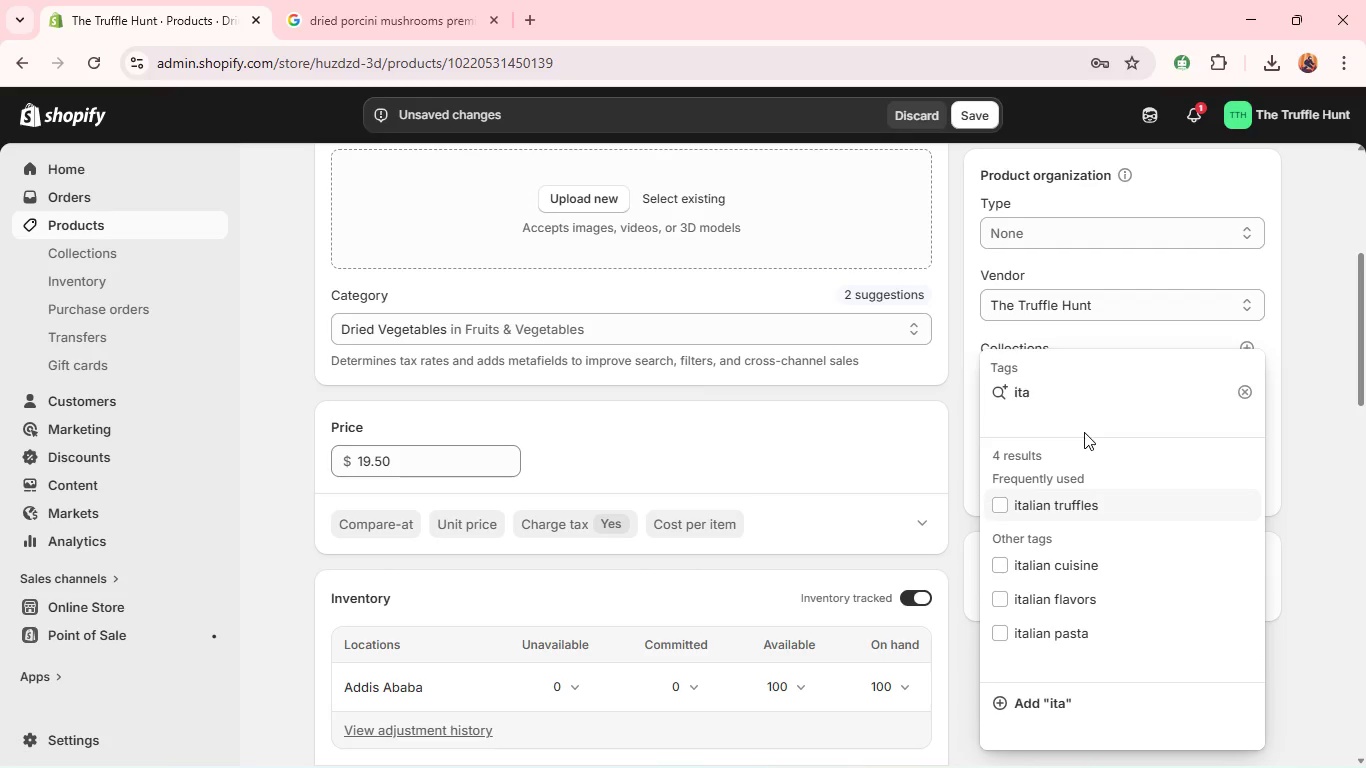 
type(lian cooking)
 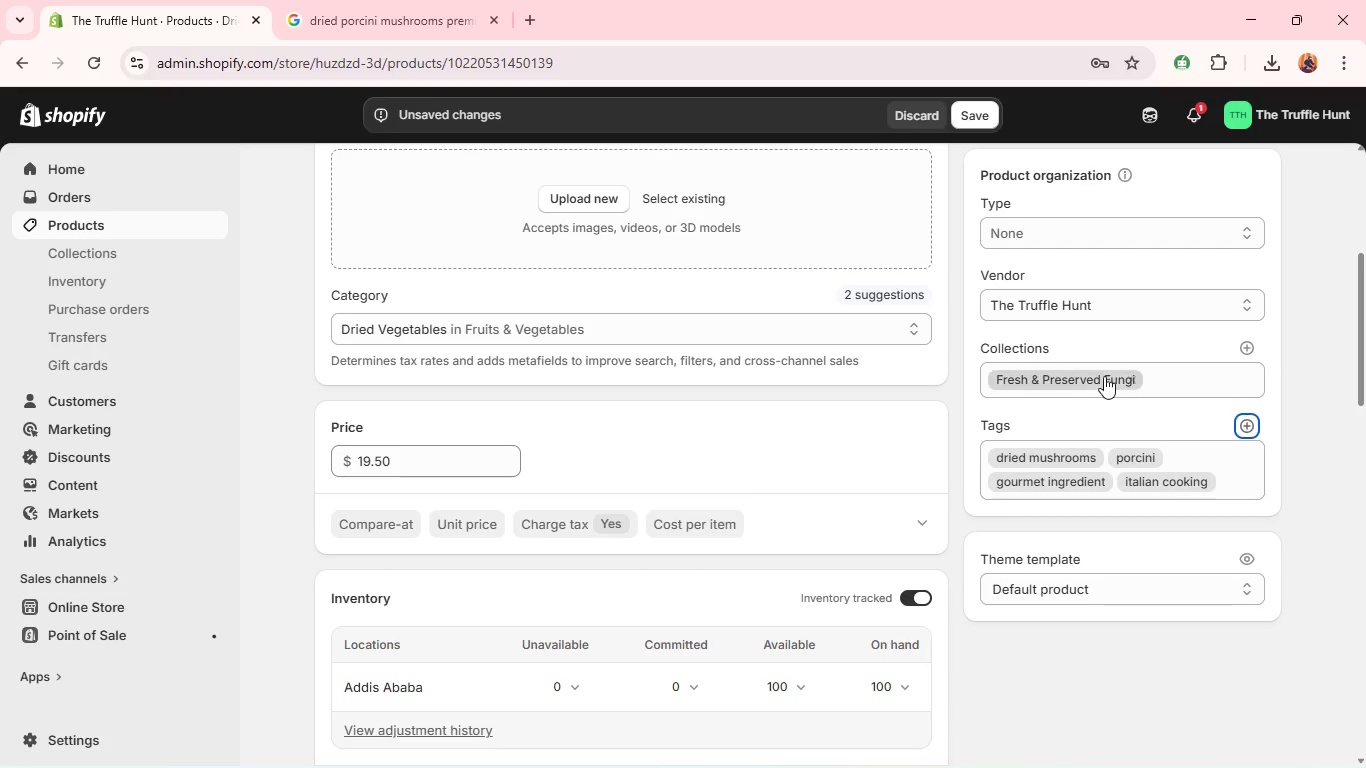 
key(Enter)
 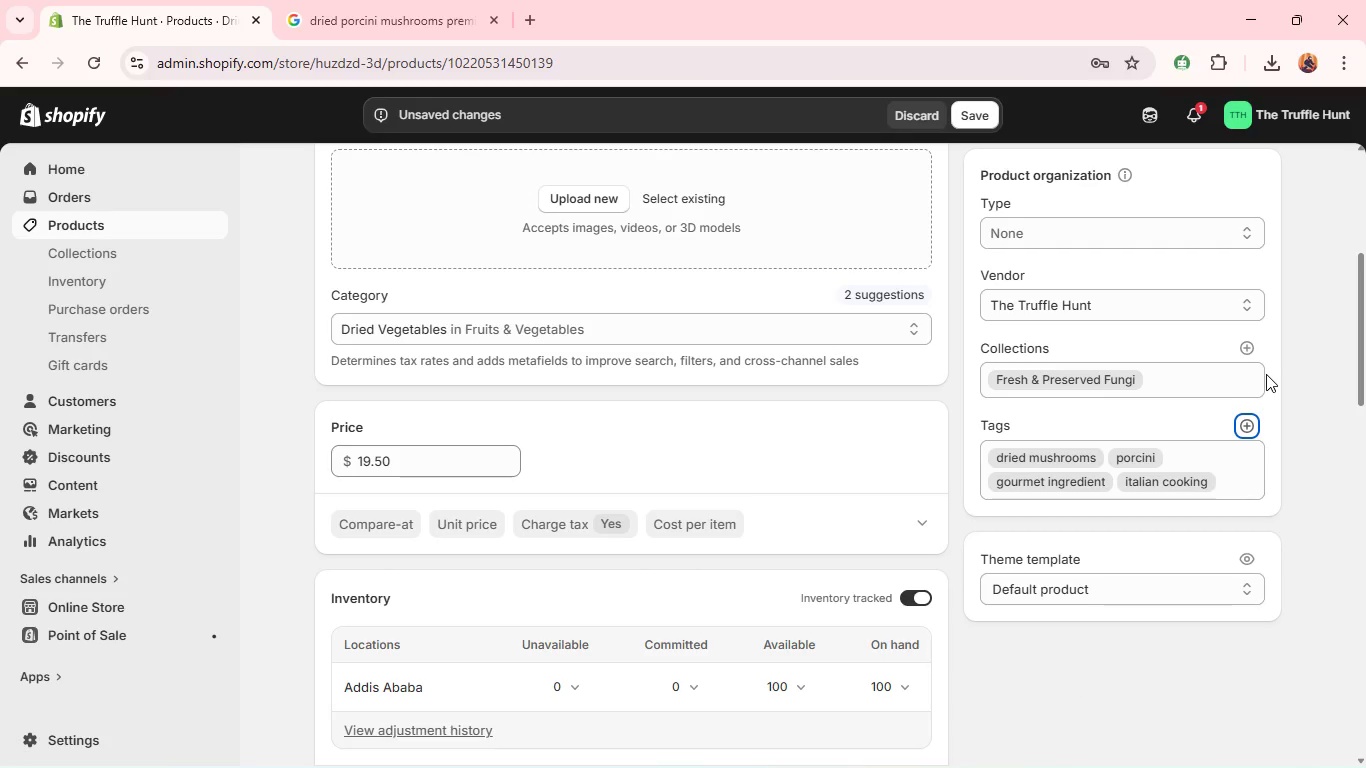 
wait(6.92)
 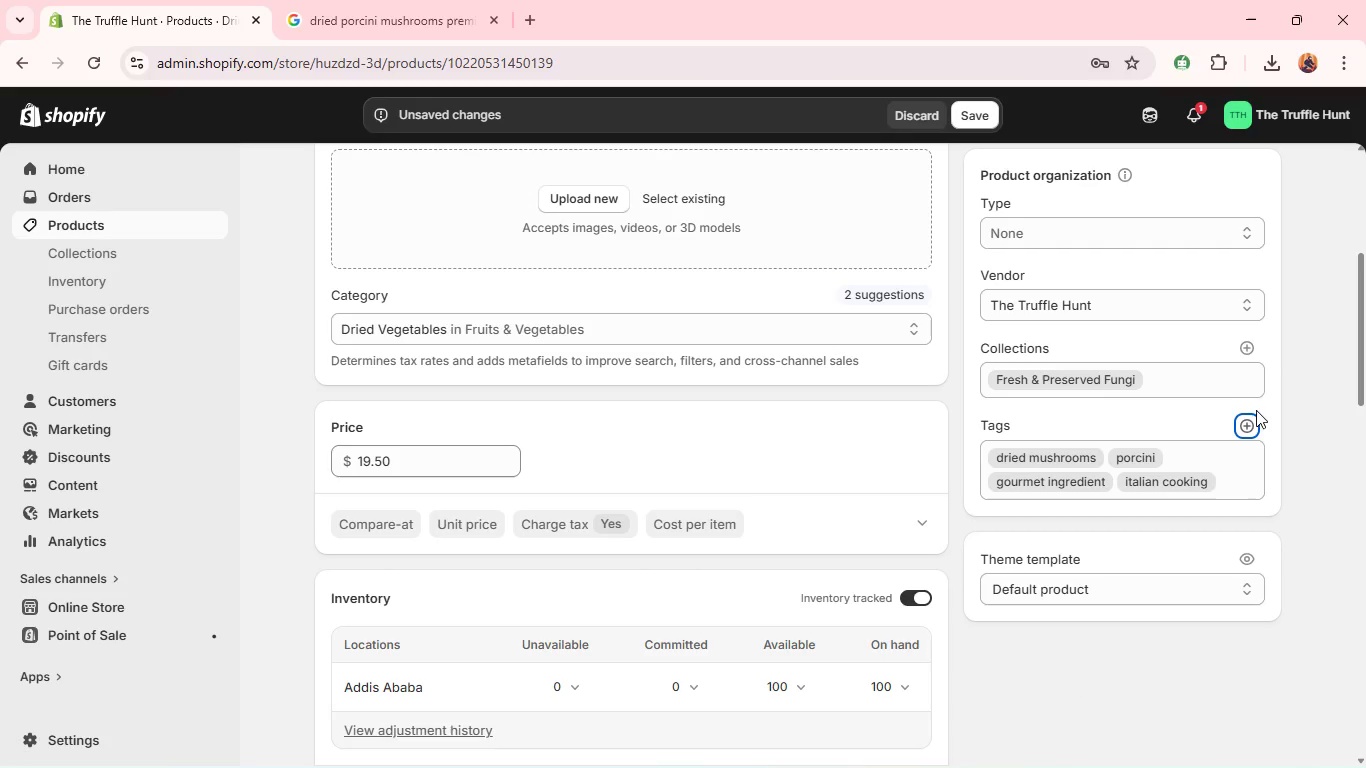 
left_click([1246, 434])
 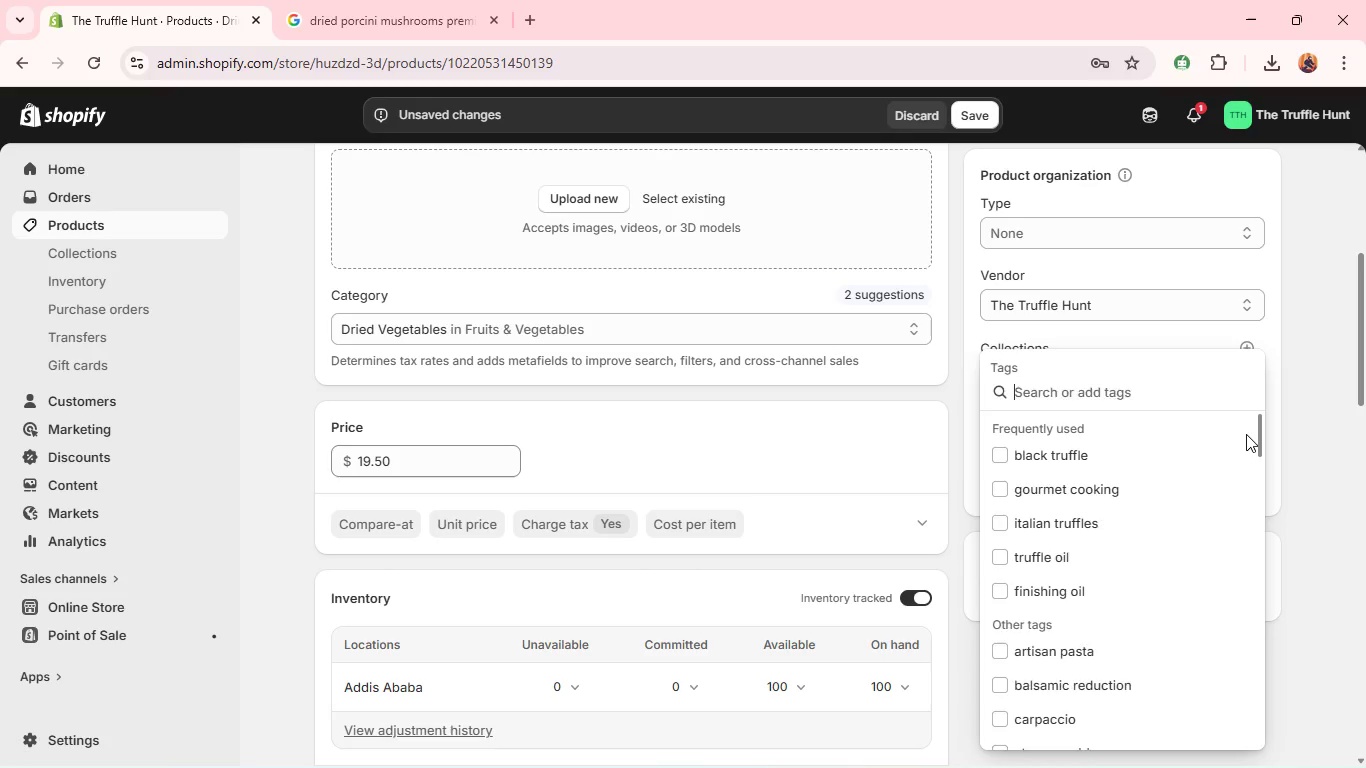 
type(whi)
 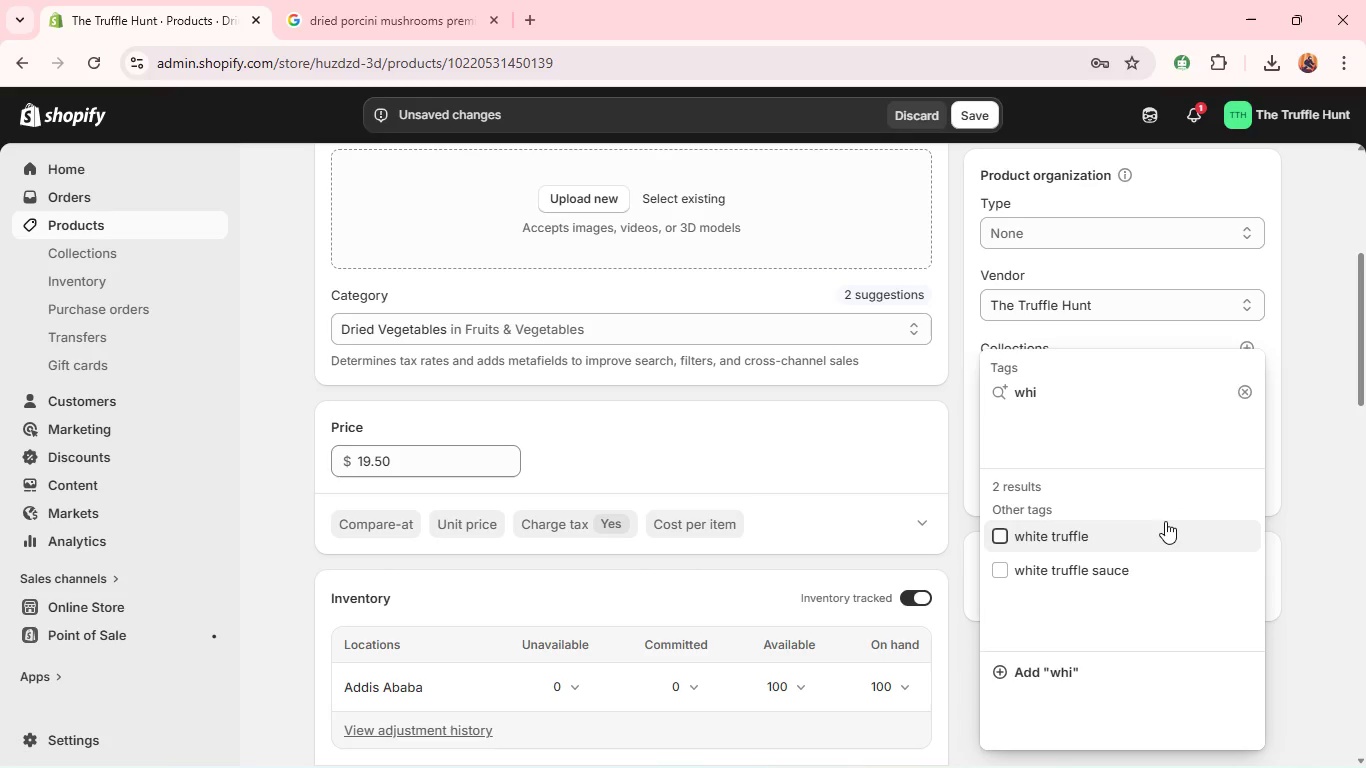 
left_click([1165, 521])
 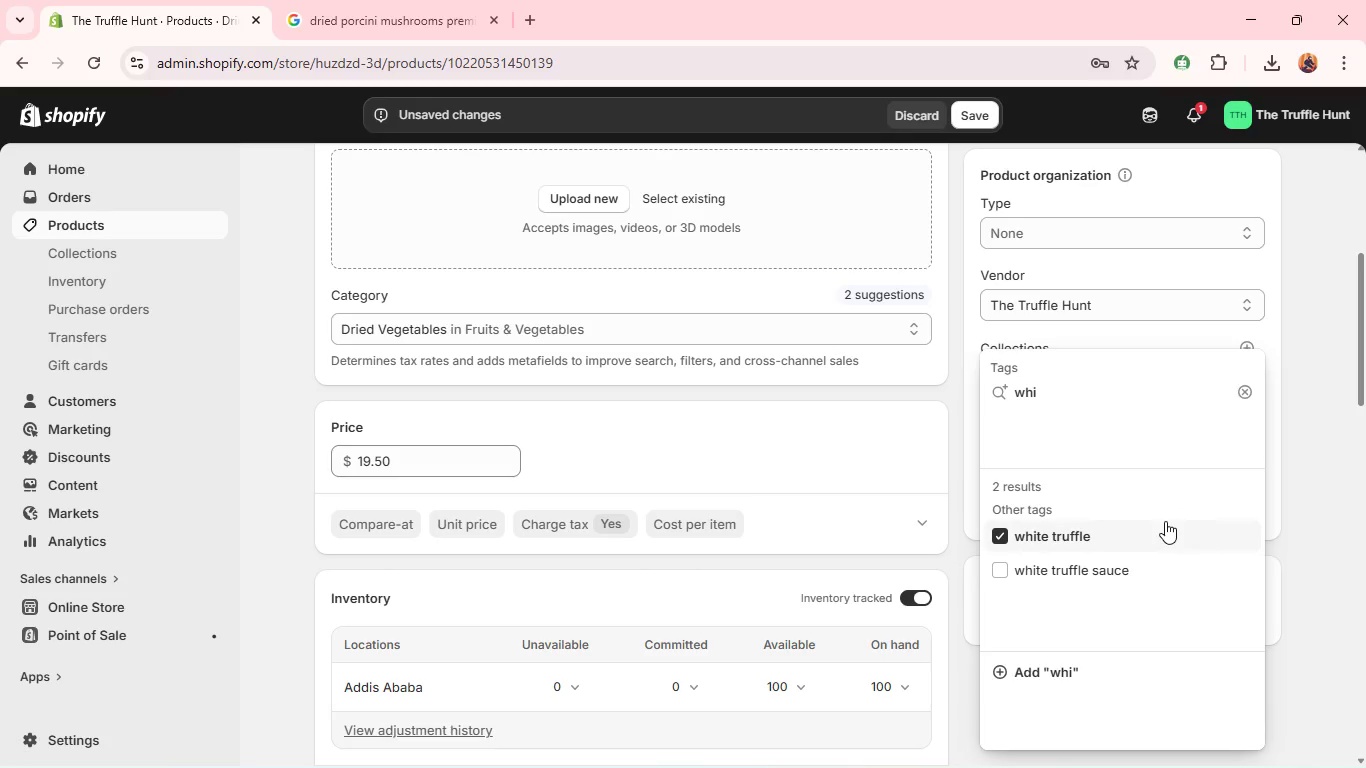 
left_click([1165, 521])
 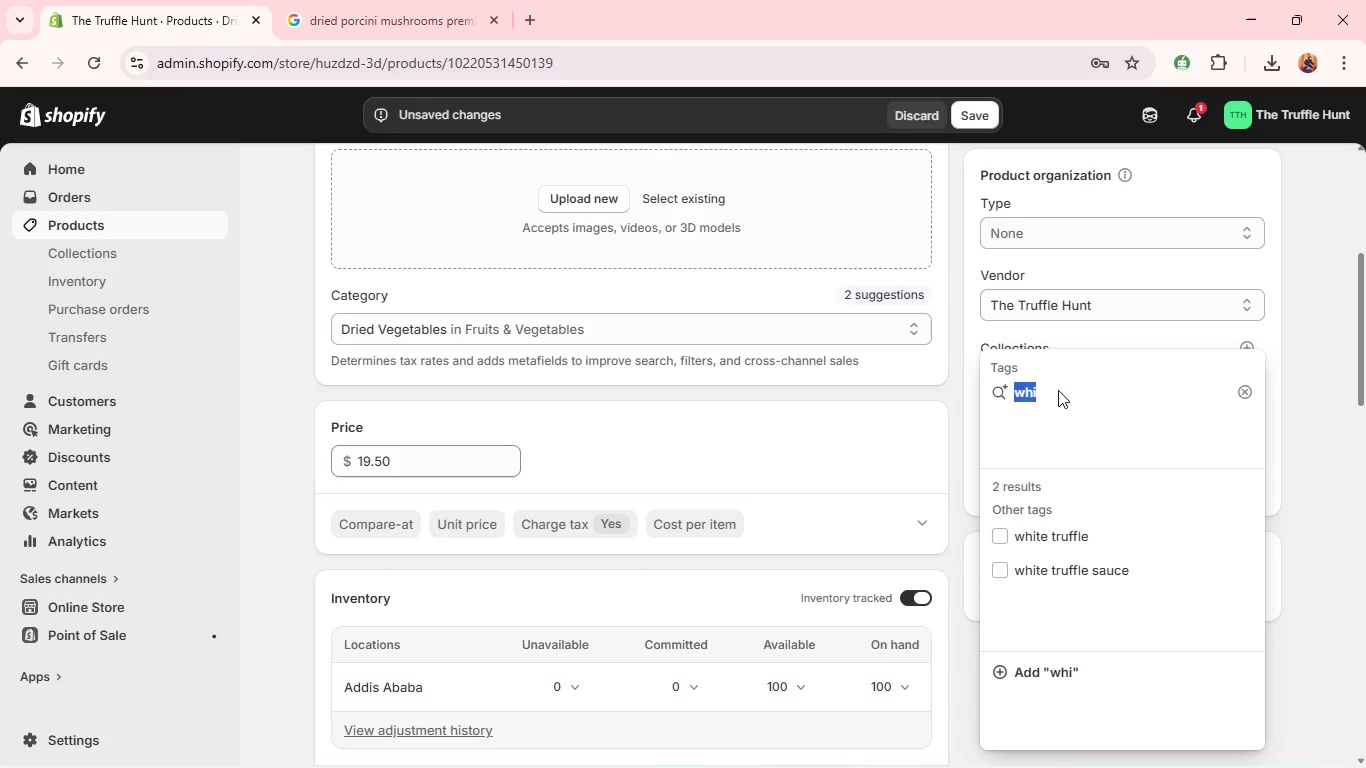 
double_click([1058, 390])
 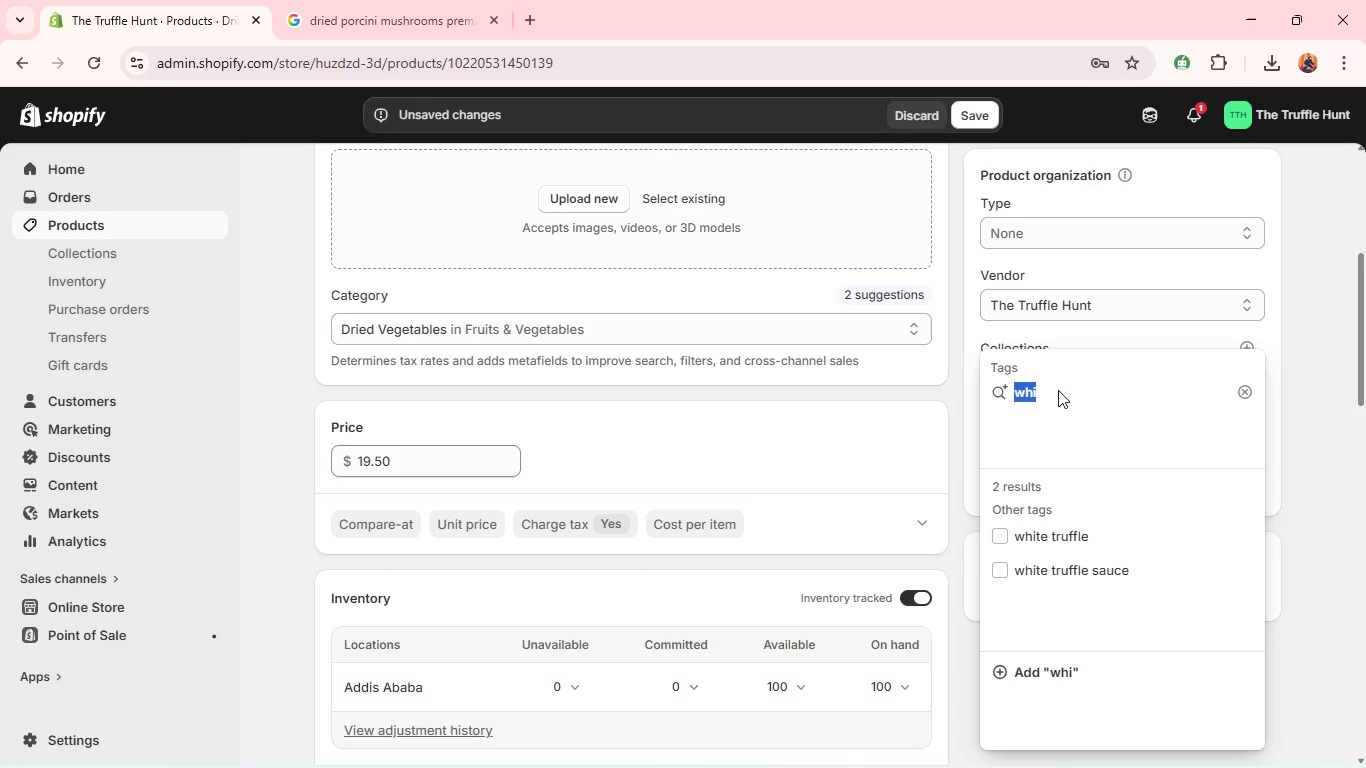 
triple_click([1058, 390])
 